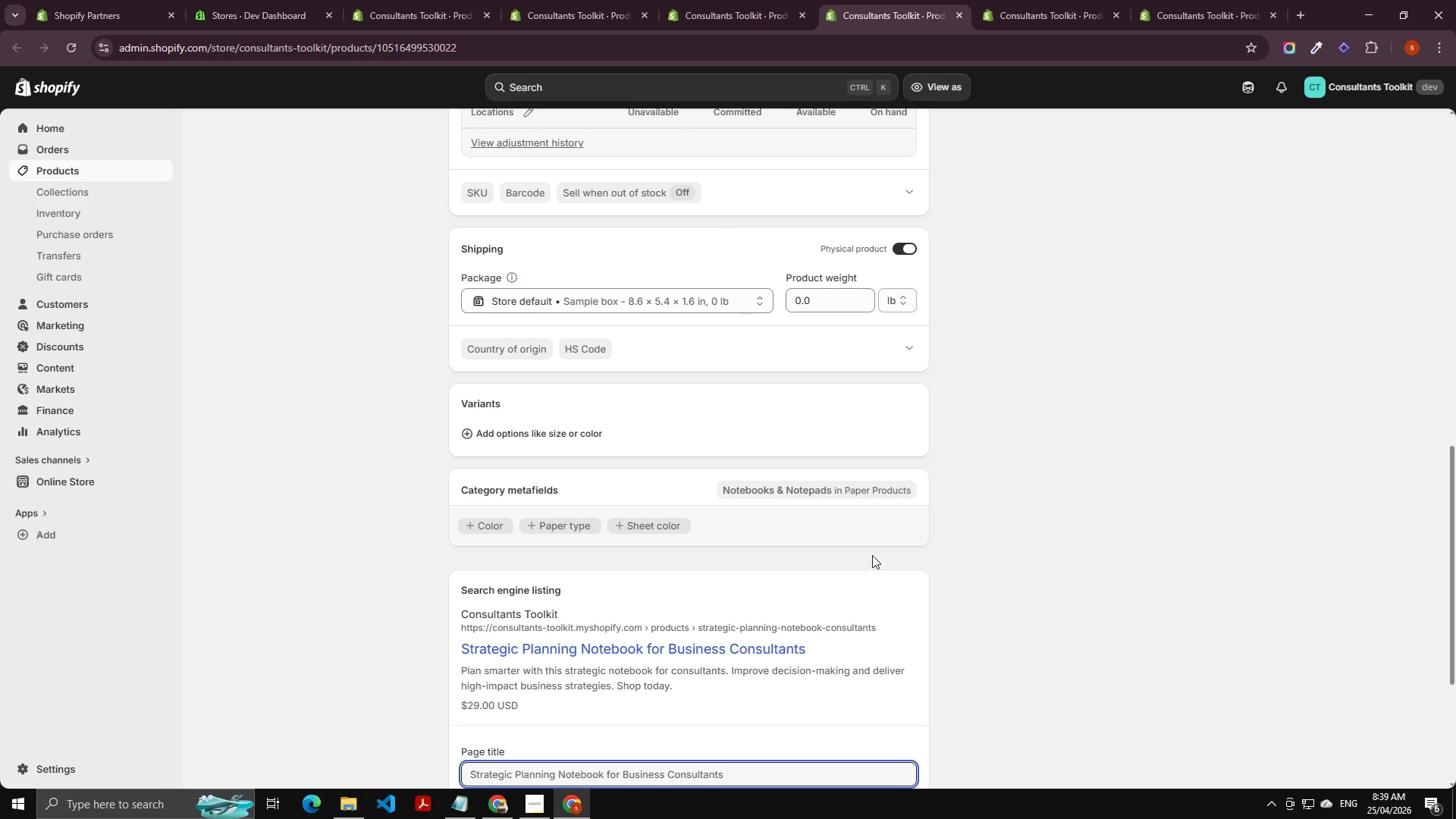 
scroll: coordinate [789, 377], scroll_direction: down, amount: 13.0
 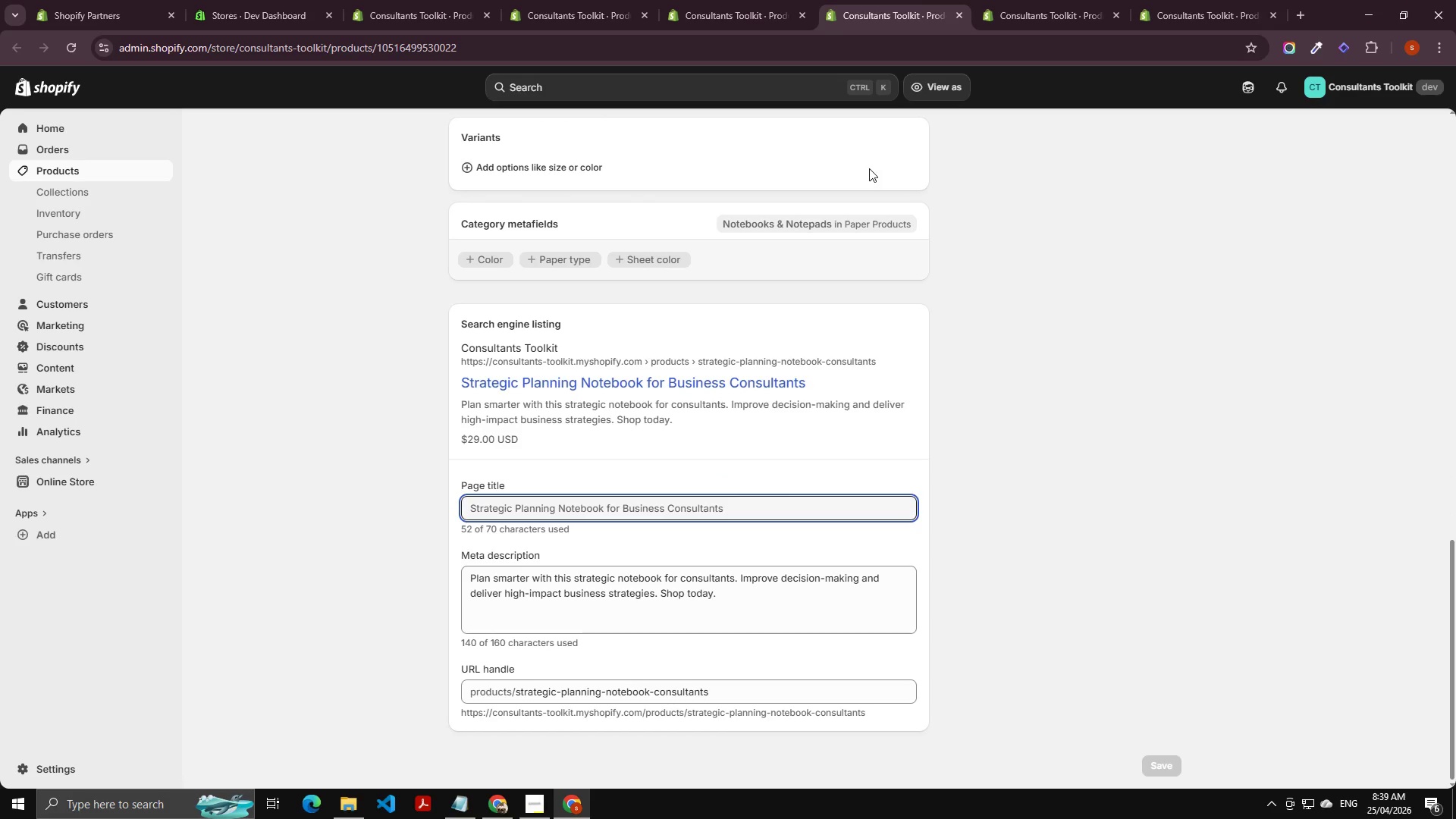 
key(ScrollLock)
 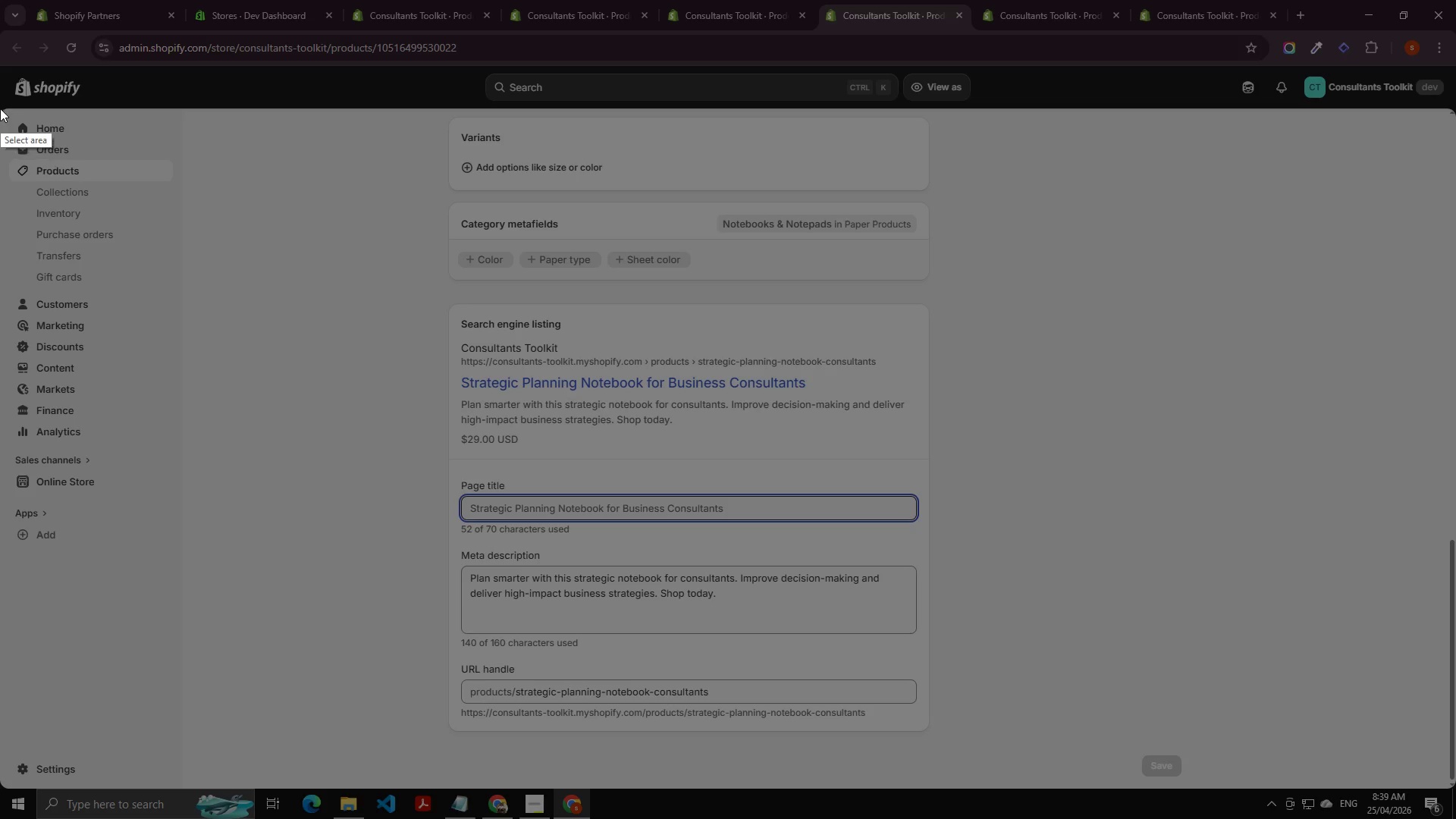 
left_click_drag(start_coordinate=[1, 110], to_coordinate=[1453, 783])
 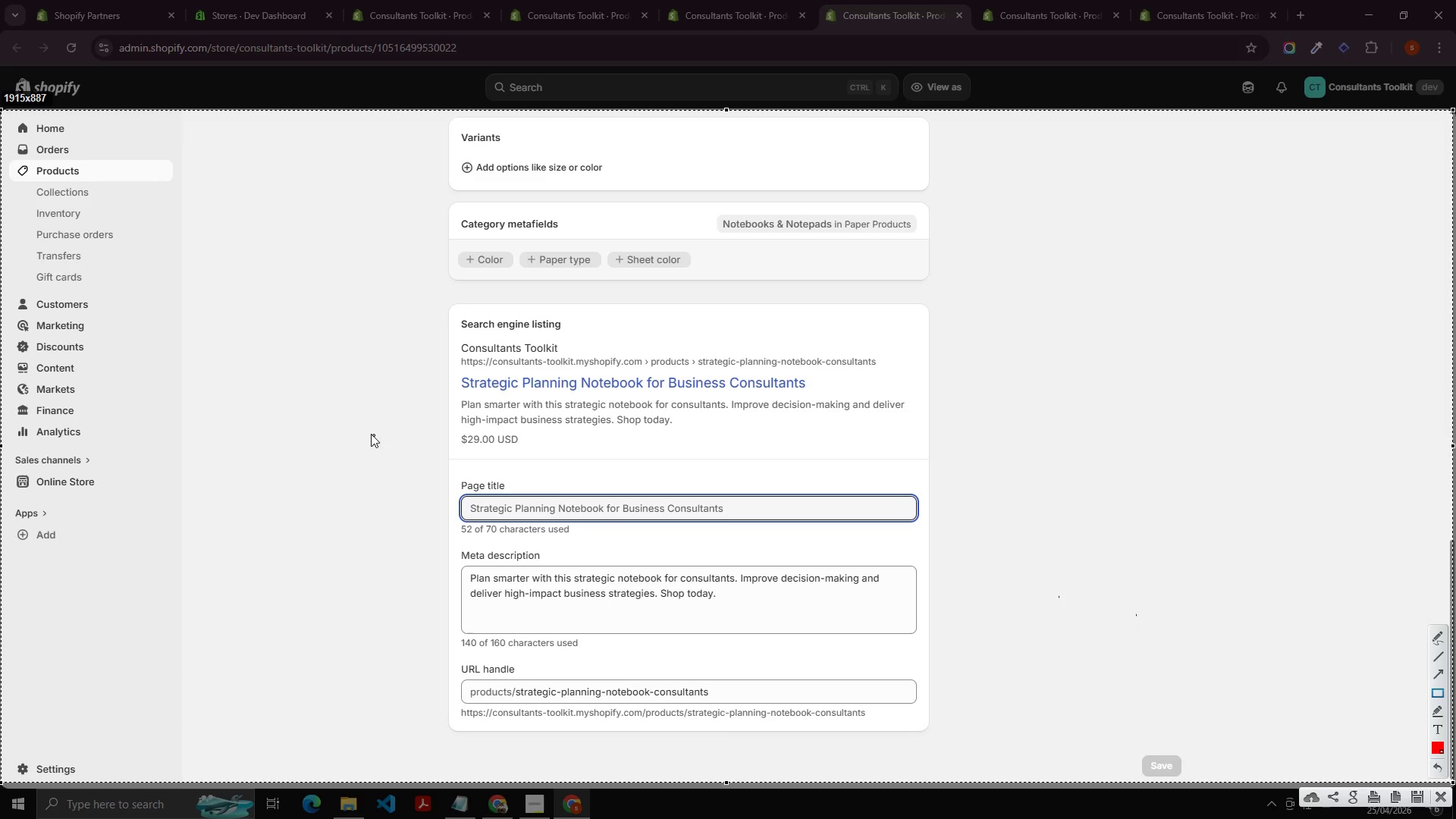 
left_click_drag(start_coordinate=[411, 315], to_coordinate=[1007, 729])
 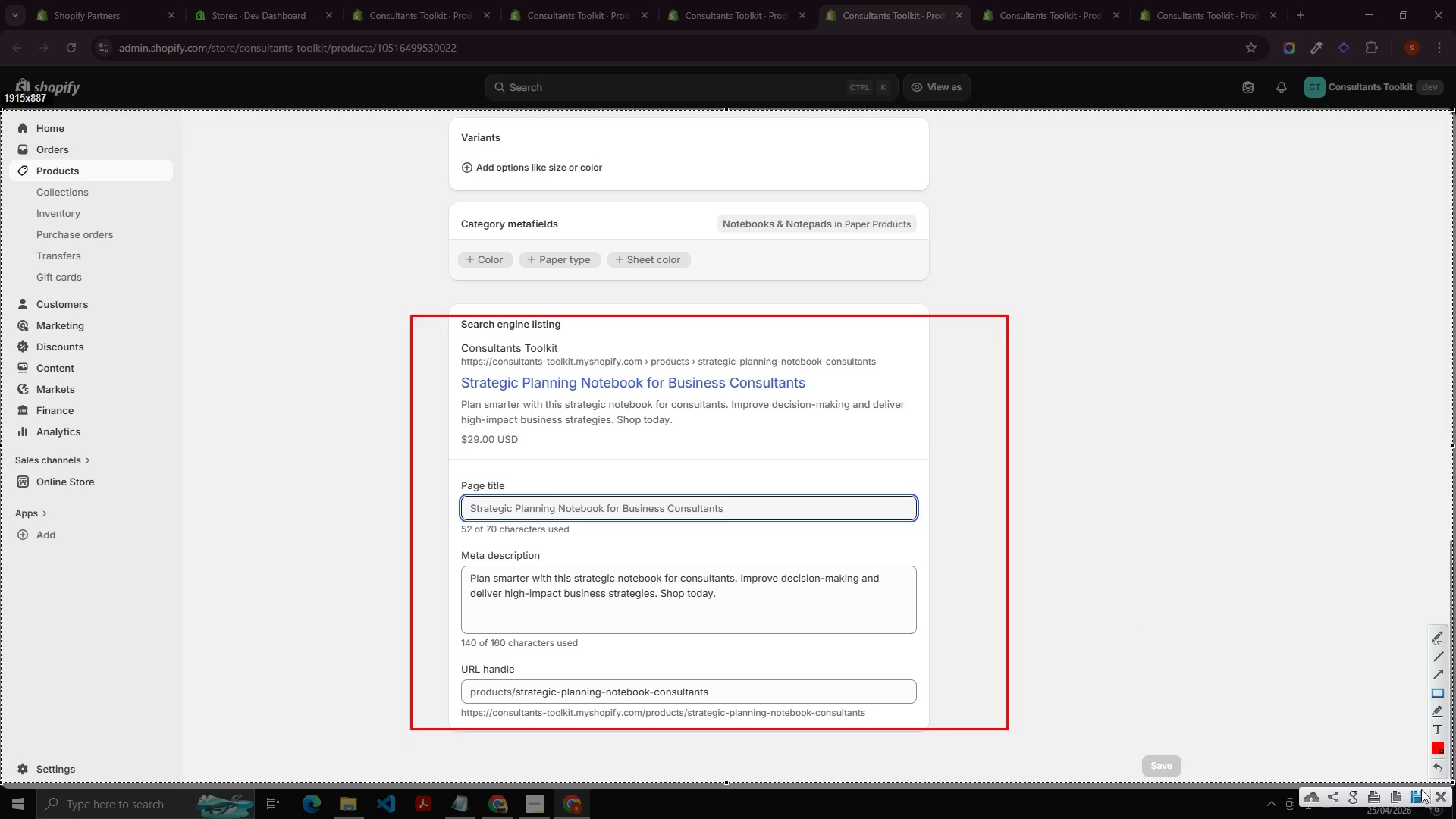 
left_click([1420, 795])
 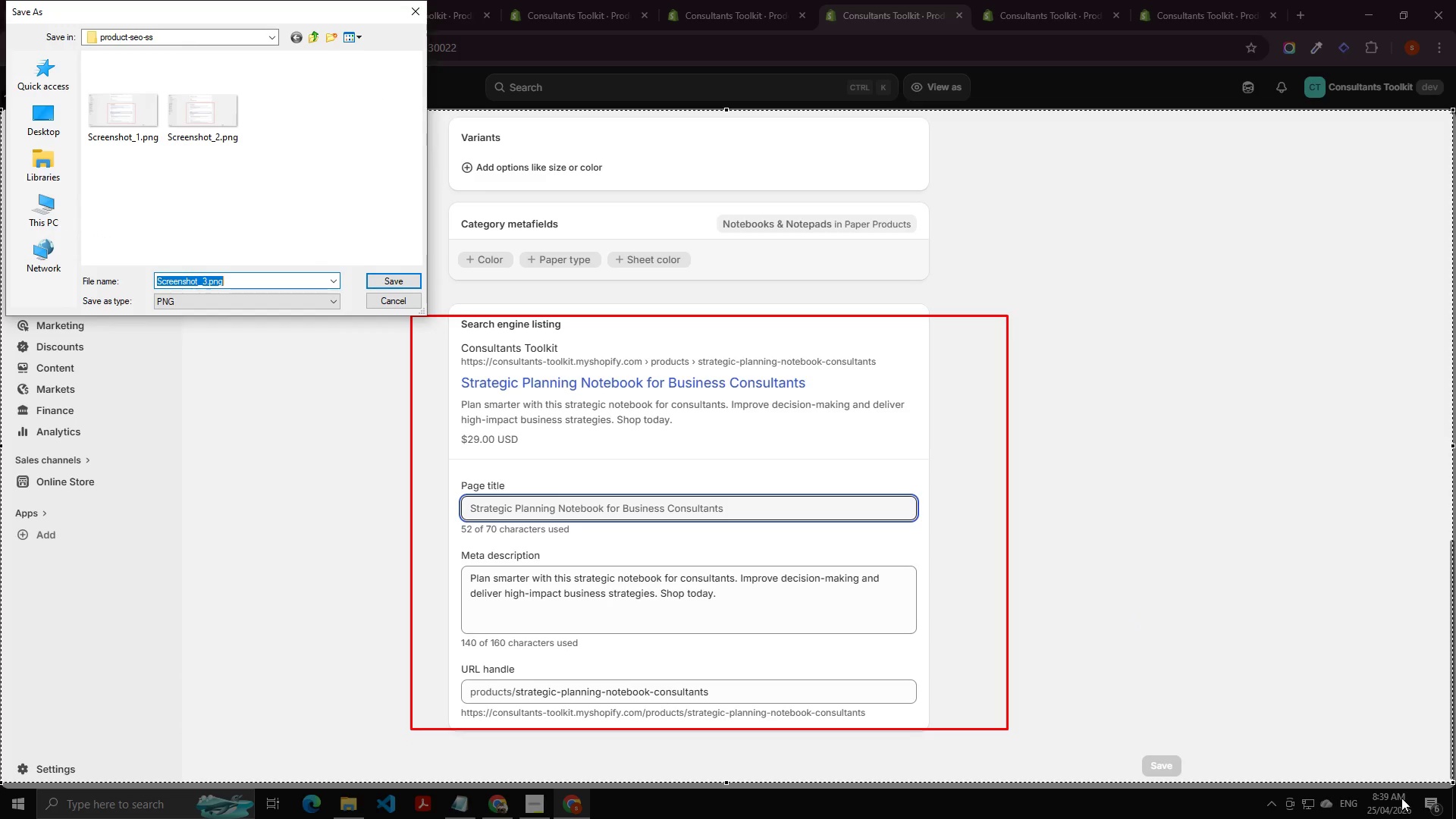 
key(Enter)
 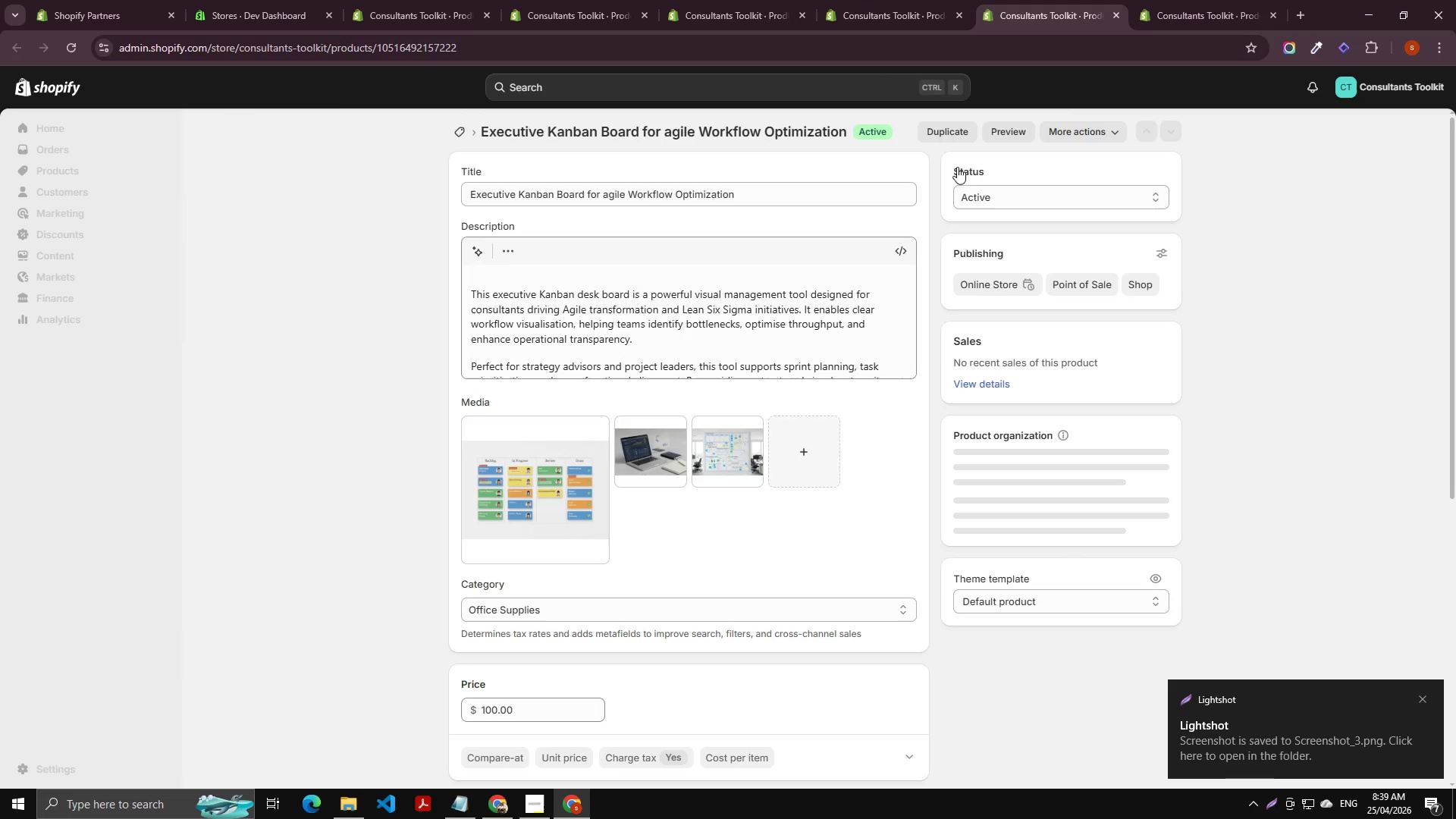 
left_click_drag(start_coordinate=[1193, 748], to_coordinate=[1392, 726])
 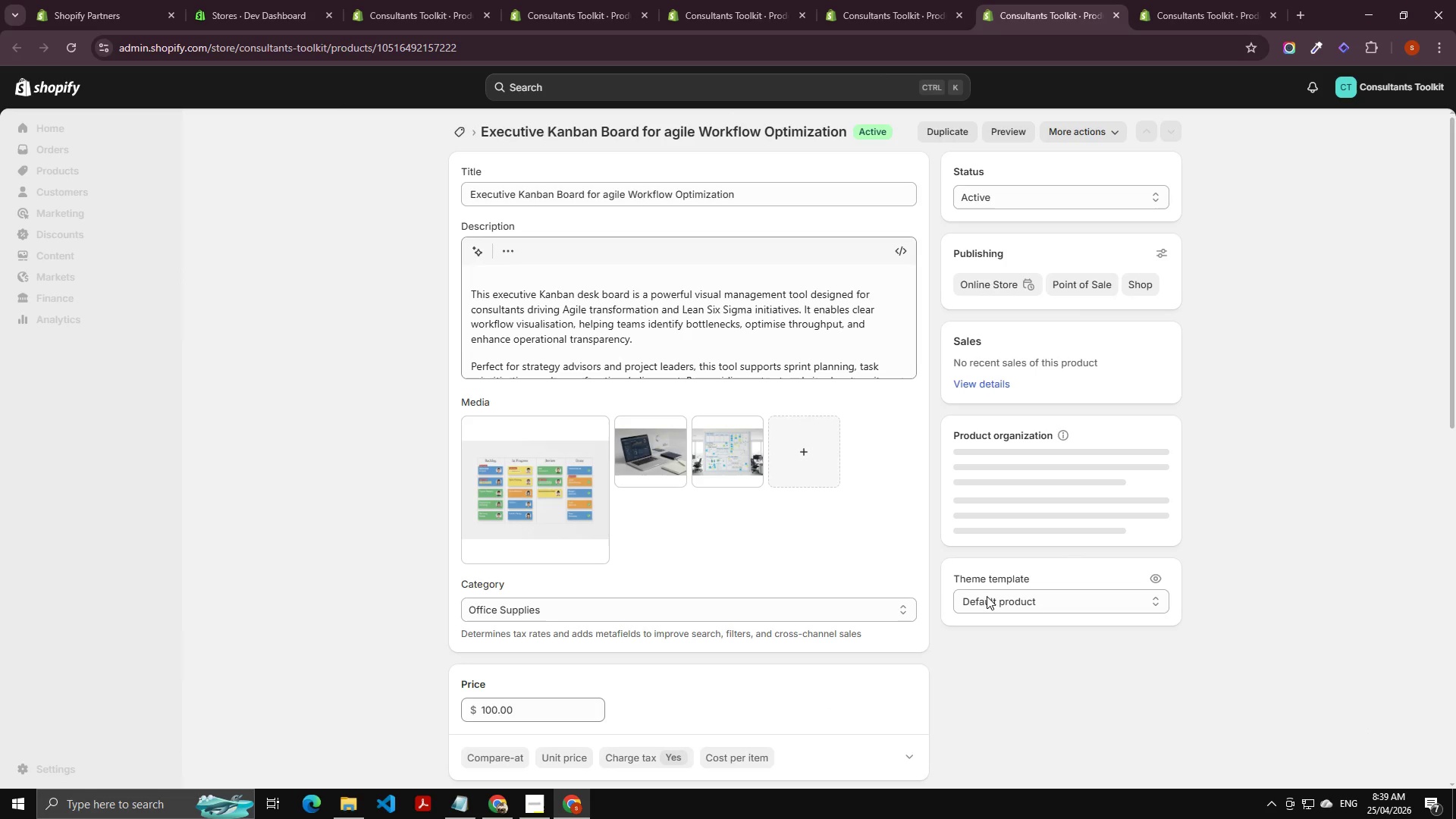 
scroll: coordinate [957, 599], scroll_direction: down, amount: 47.0
 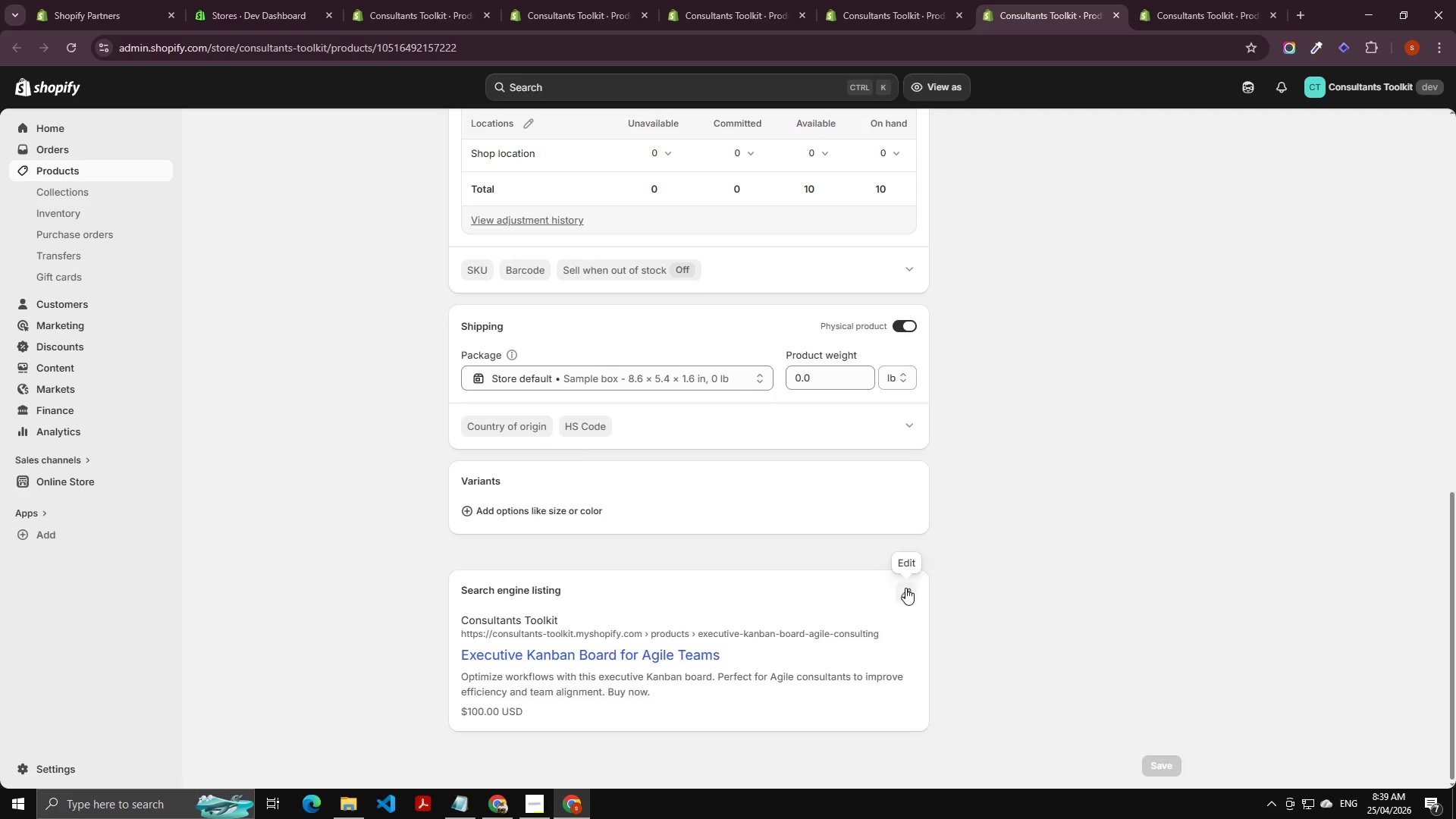 
left_click([905, 588])
 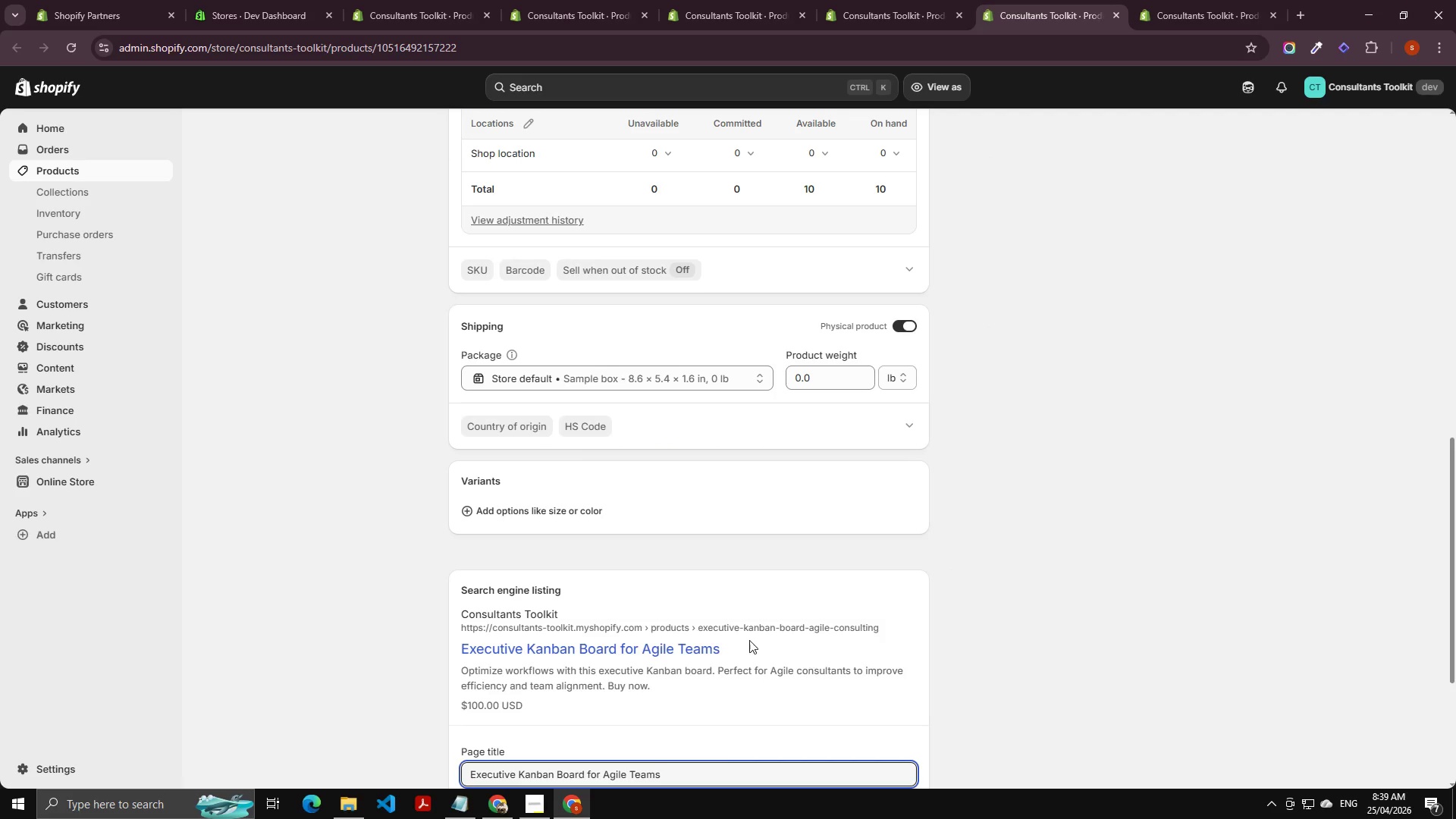 
scroll: coordinate [756, 538], scroll_direction: down, amount: 12.0
 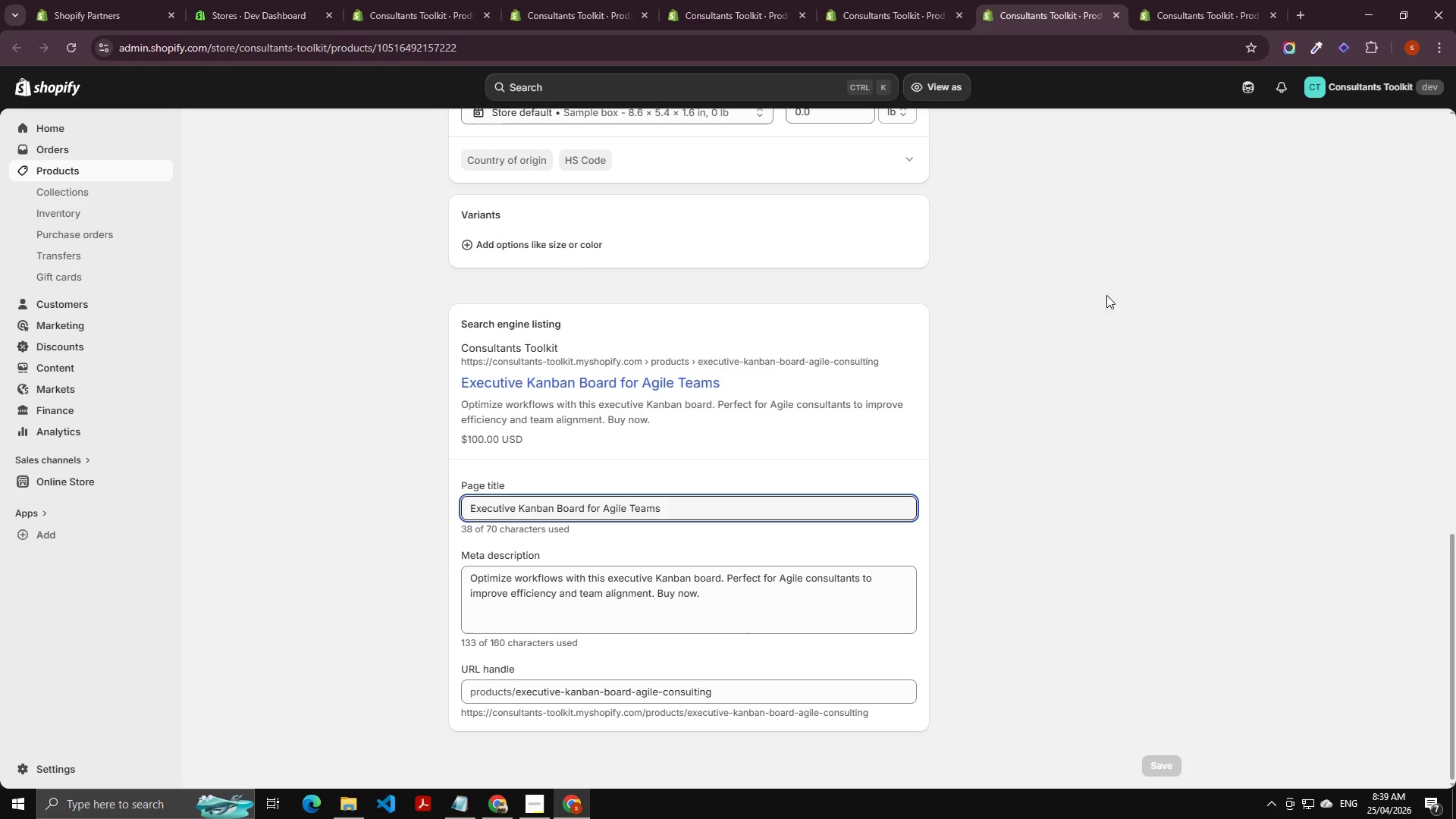 
key(ScrollLock)
 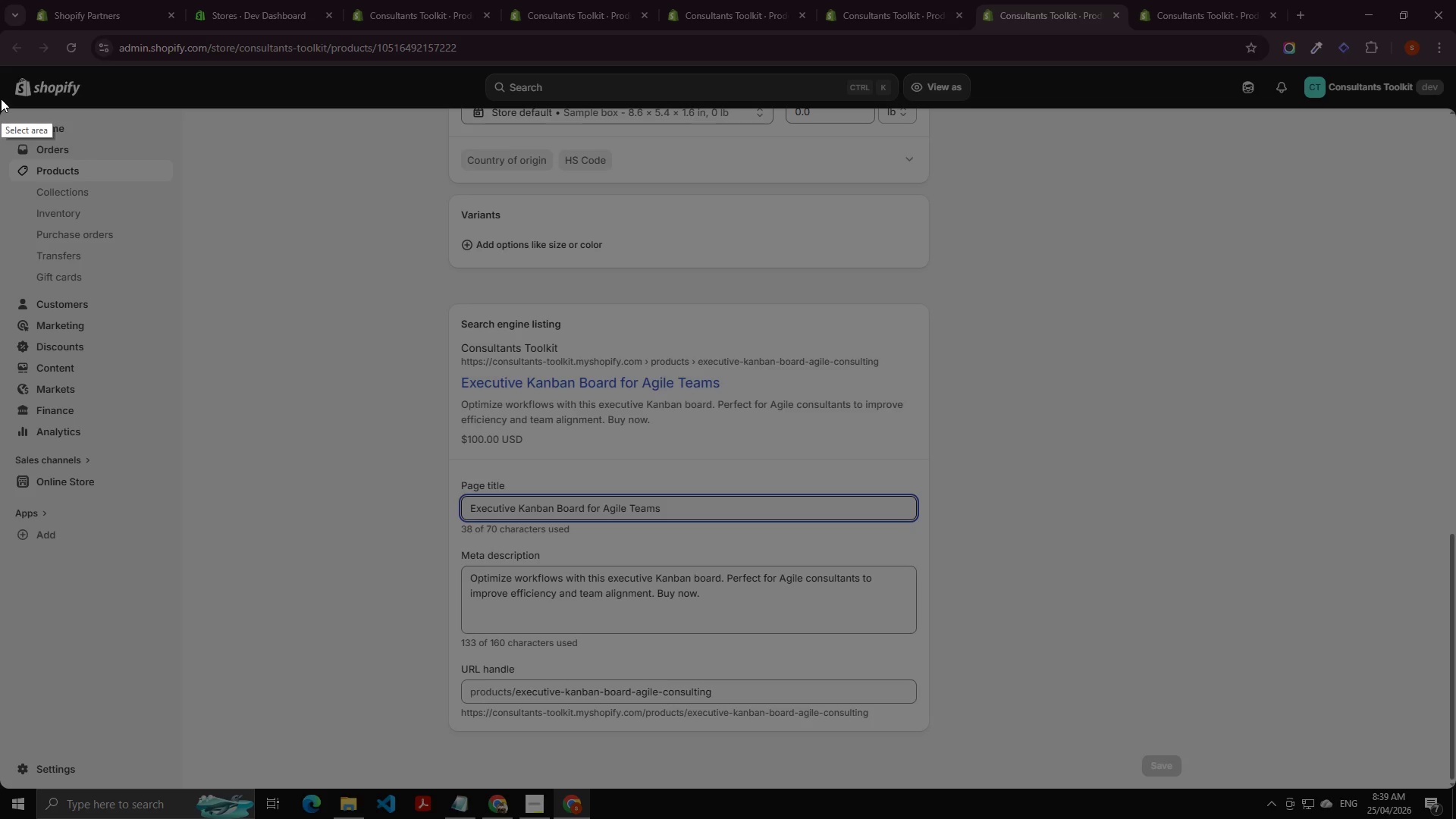 
left_click_drag(start_coordinate=[4, 86], to_coordinate=[1453, 784])
 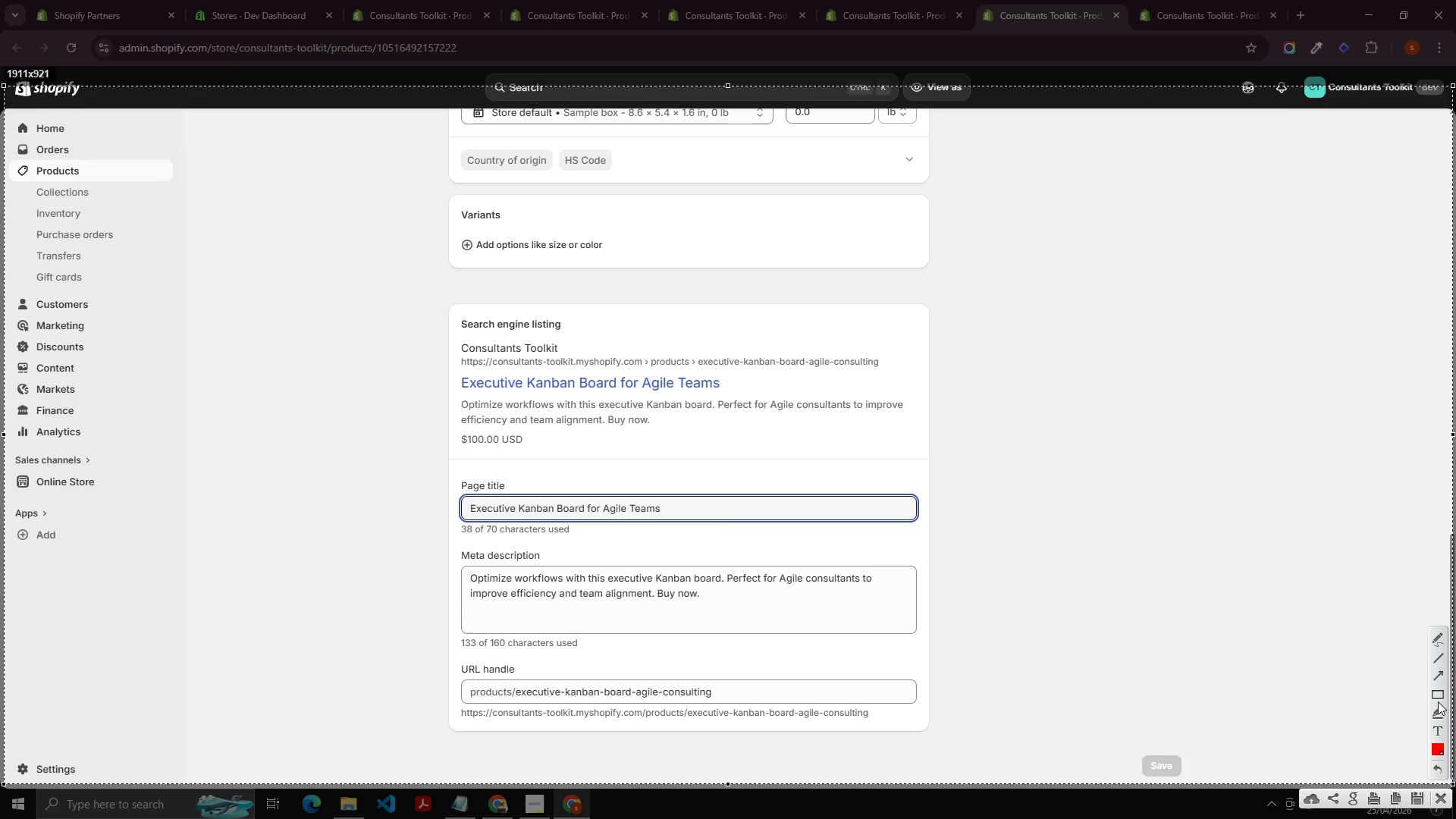 
left_click([1438, 686])
 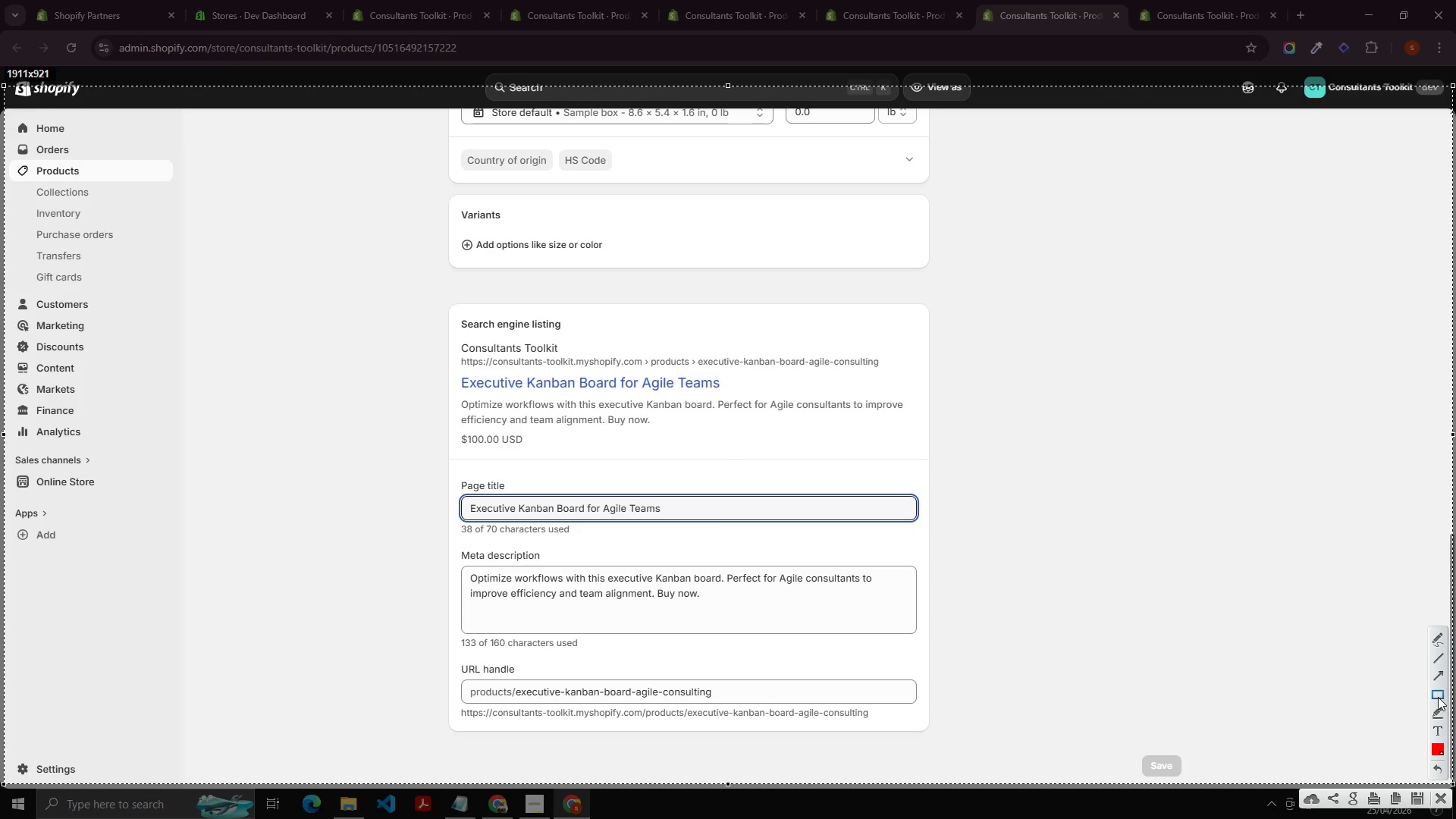 
left_click([1438, 697])
 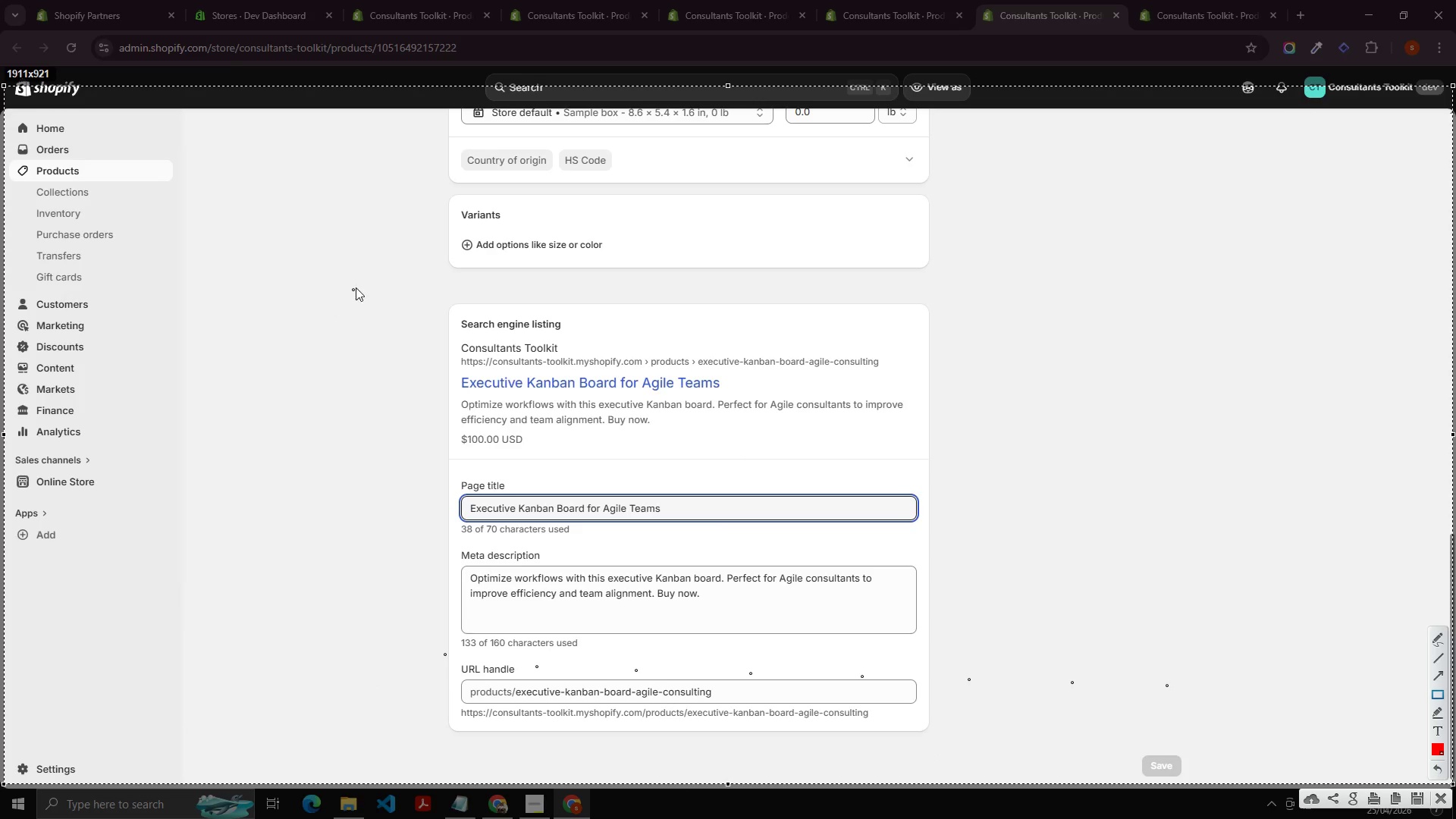 
left_click_drag(start_coordinate=[426, 311], to_coordinate=[947, 741])
 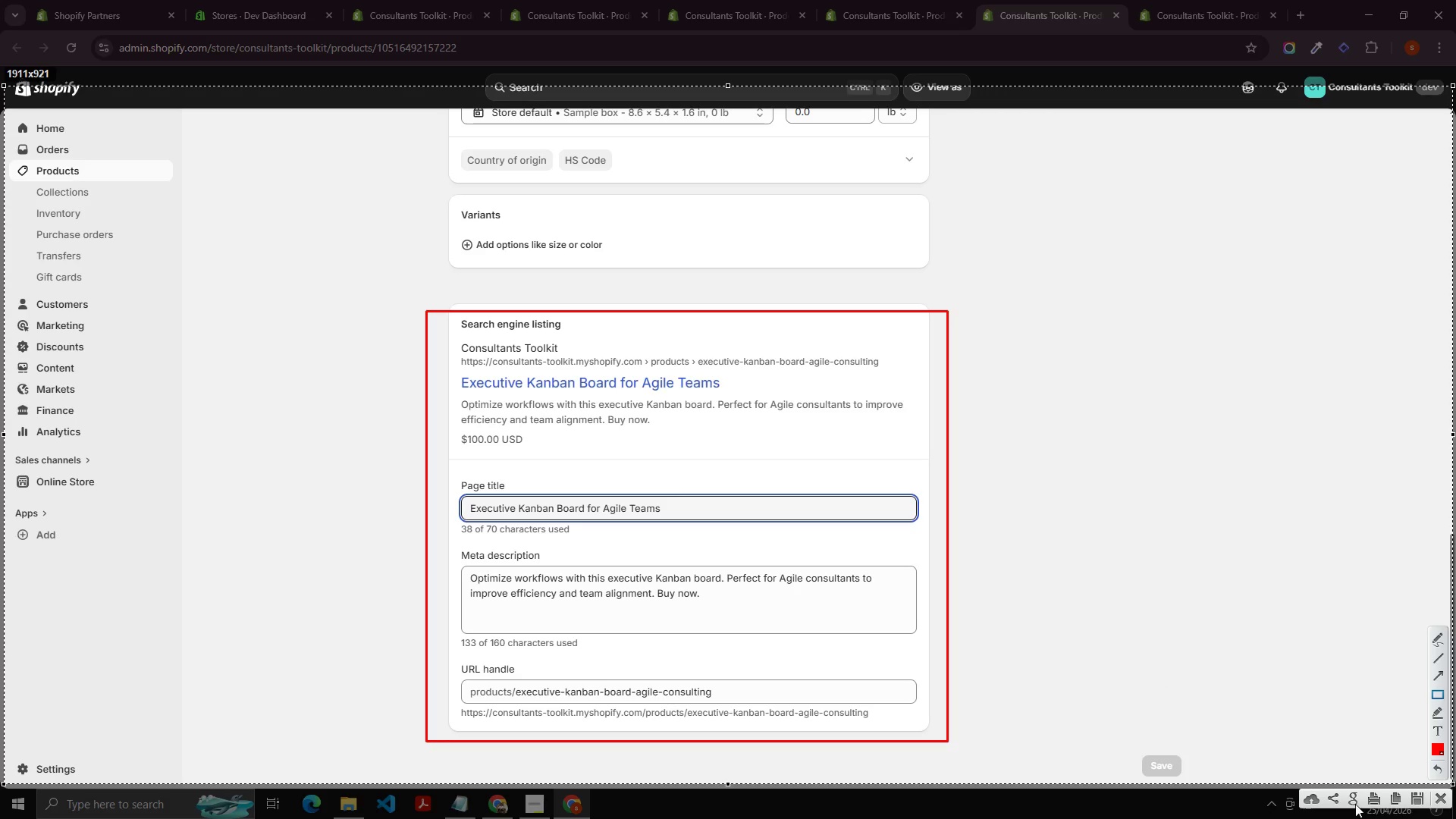 
left_click([1414, 802])
 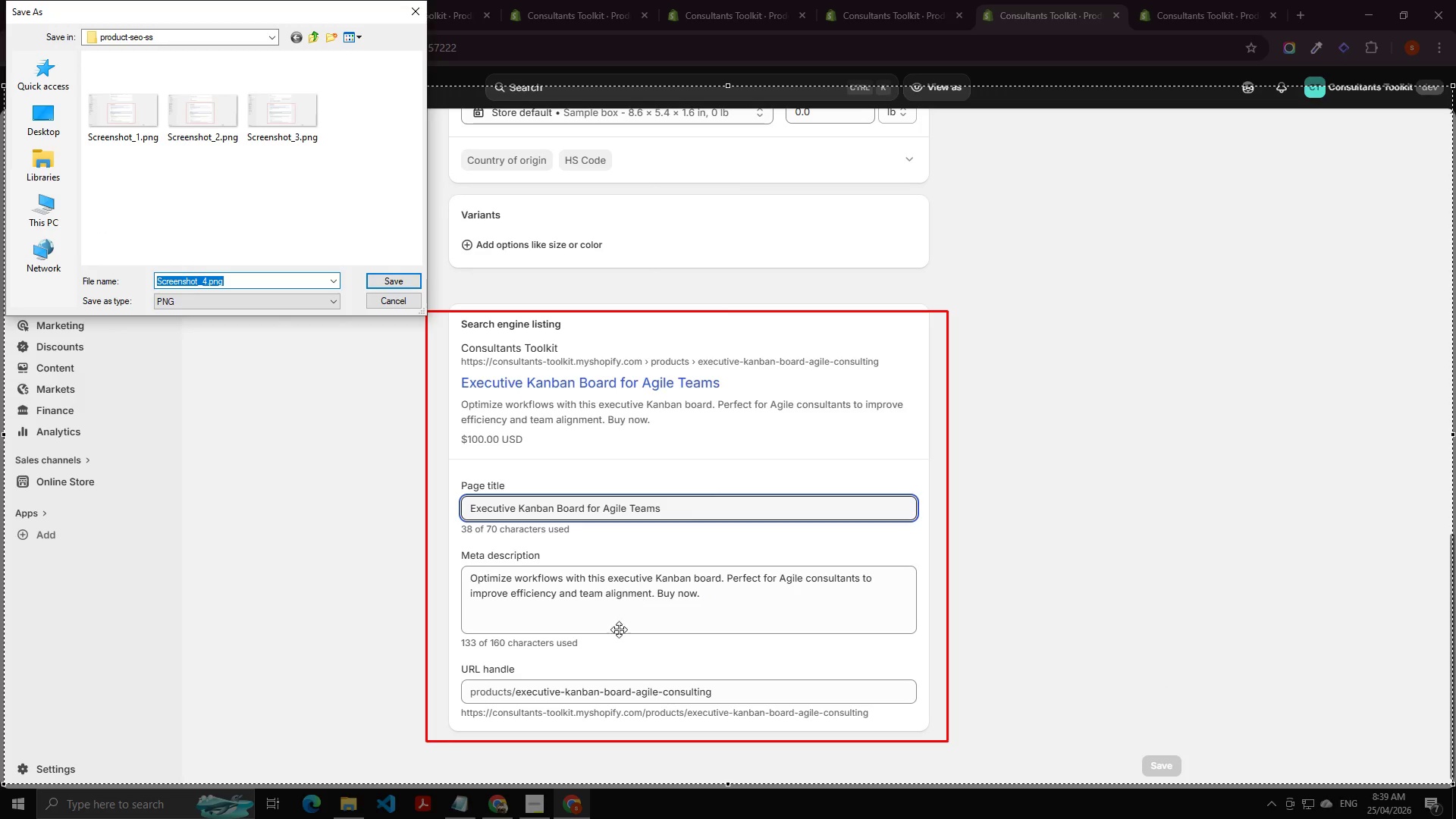 
key(Enter)
 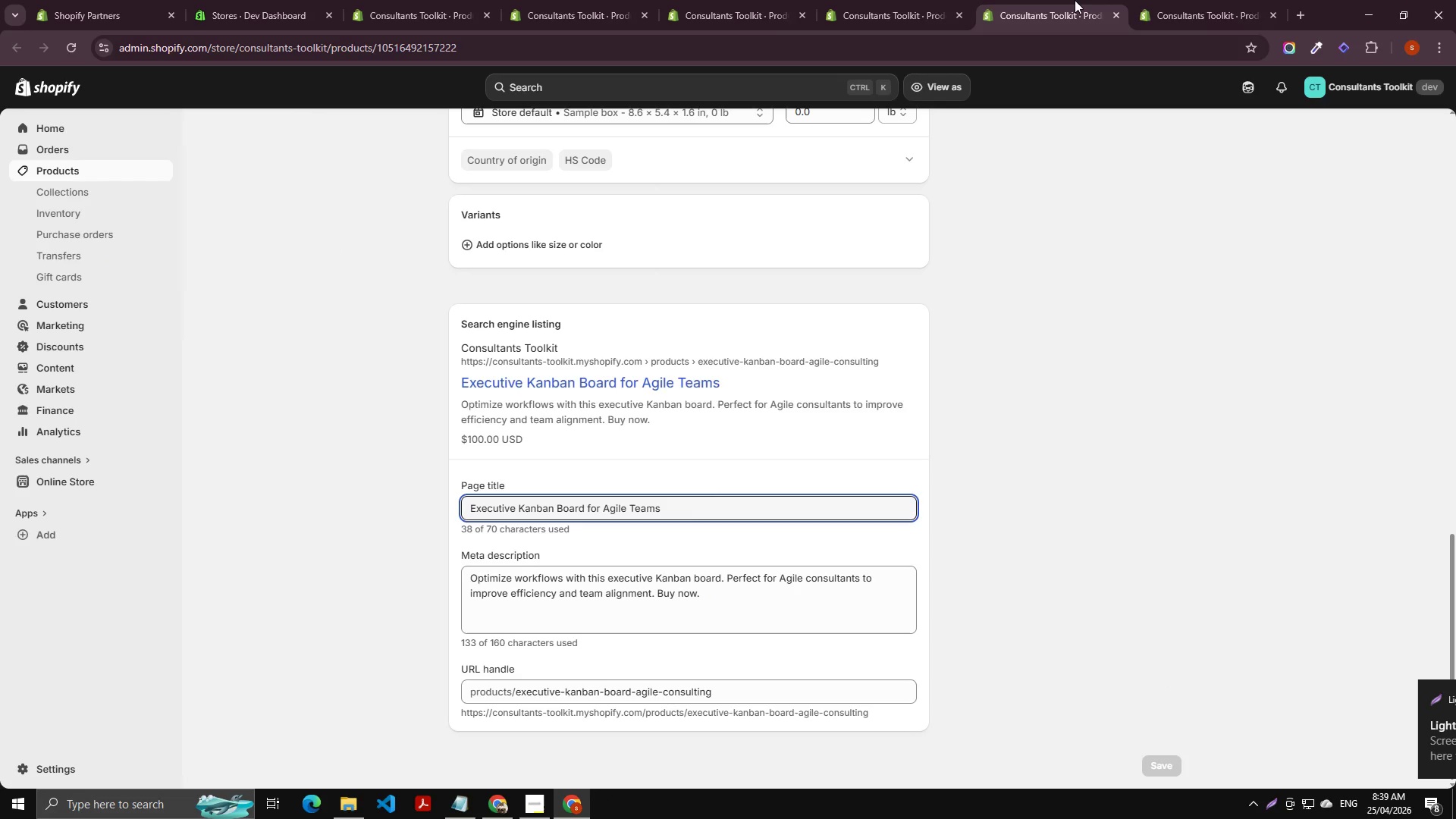 
left_click([1172, 2])
 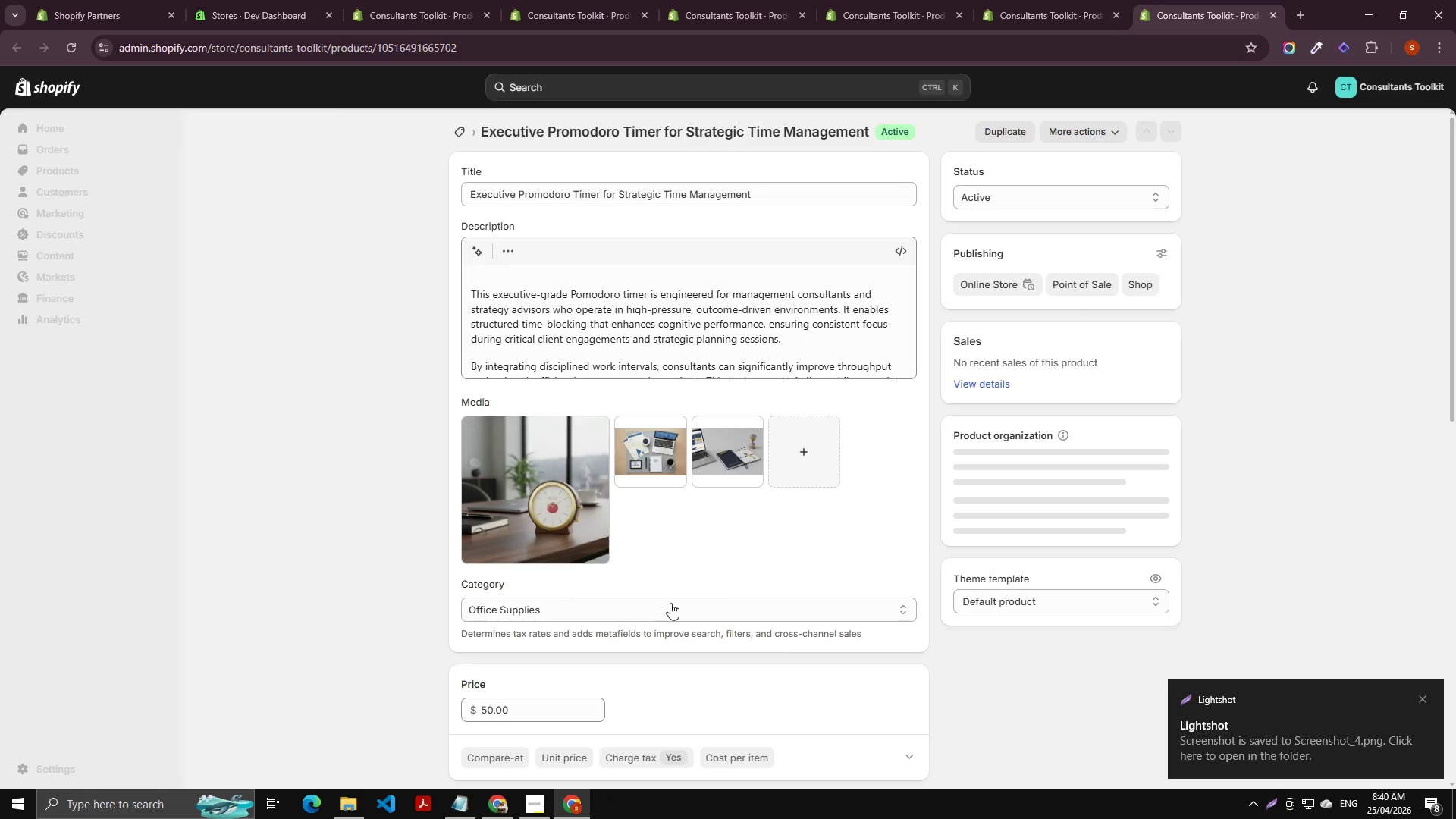 
scroll: coordinate [885, 649], scroll_direction: down, amount: 56.0
 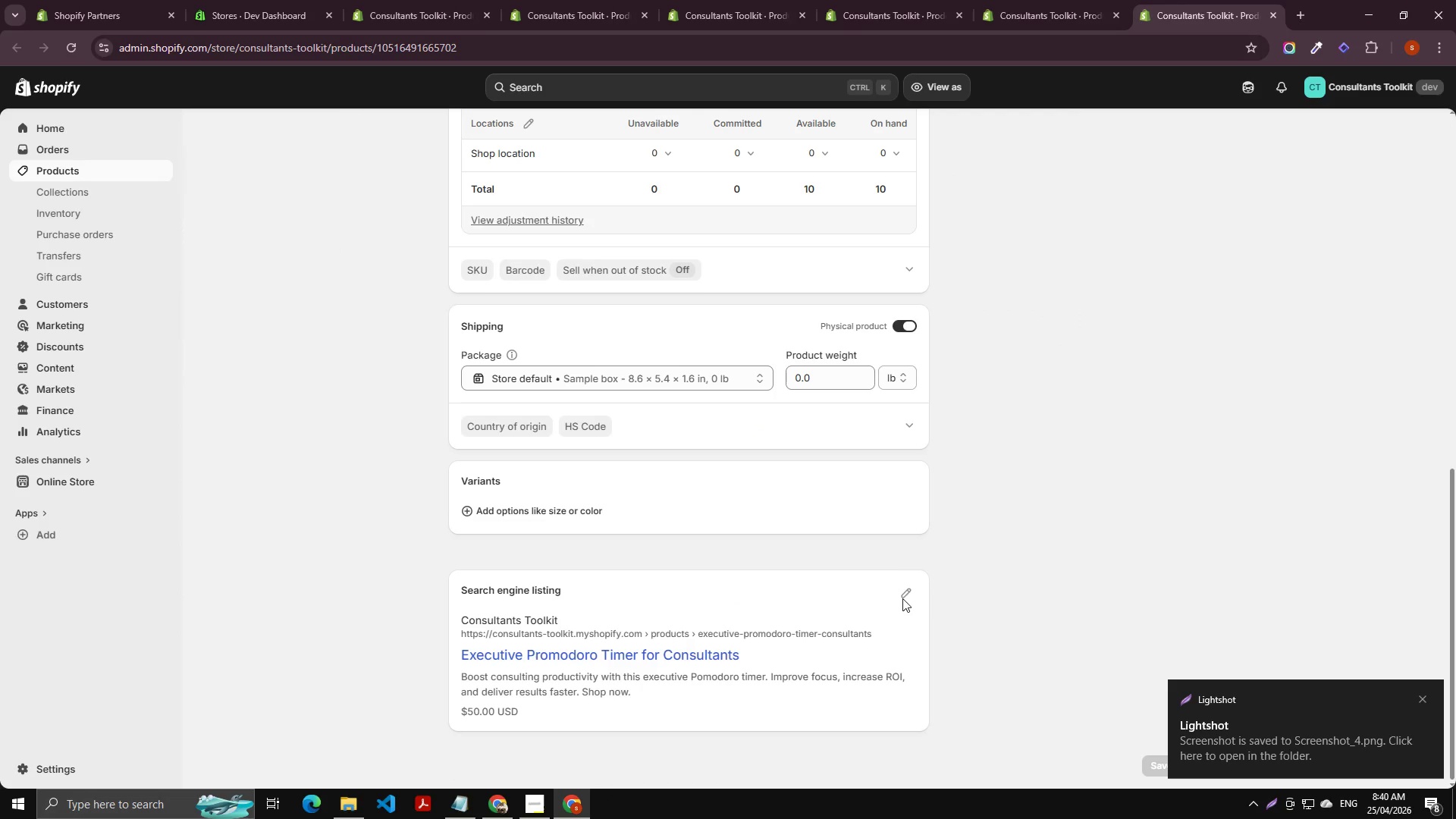 
left_click([902, 598])
 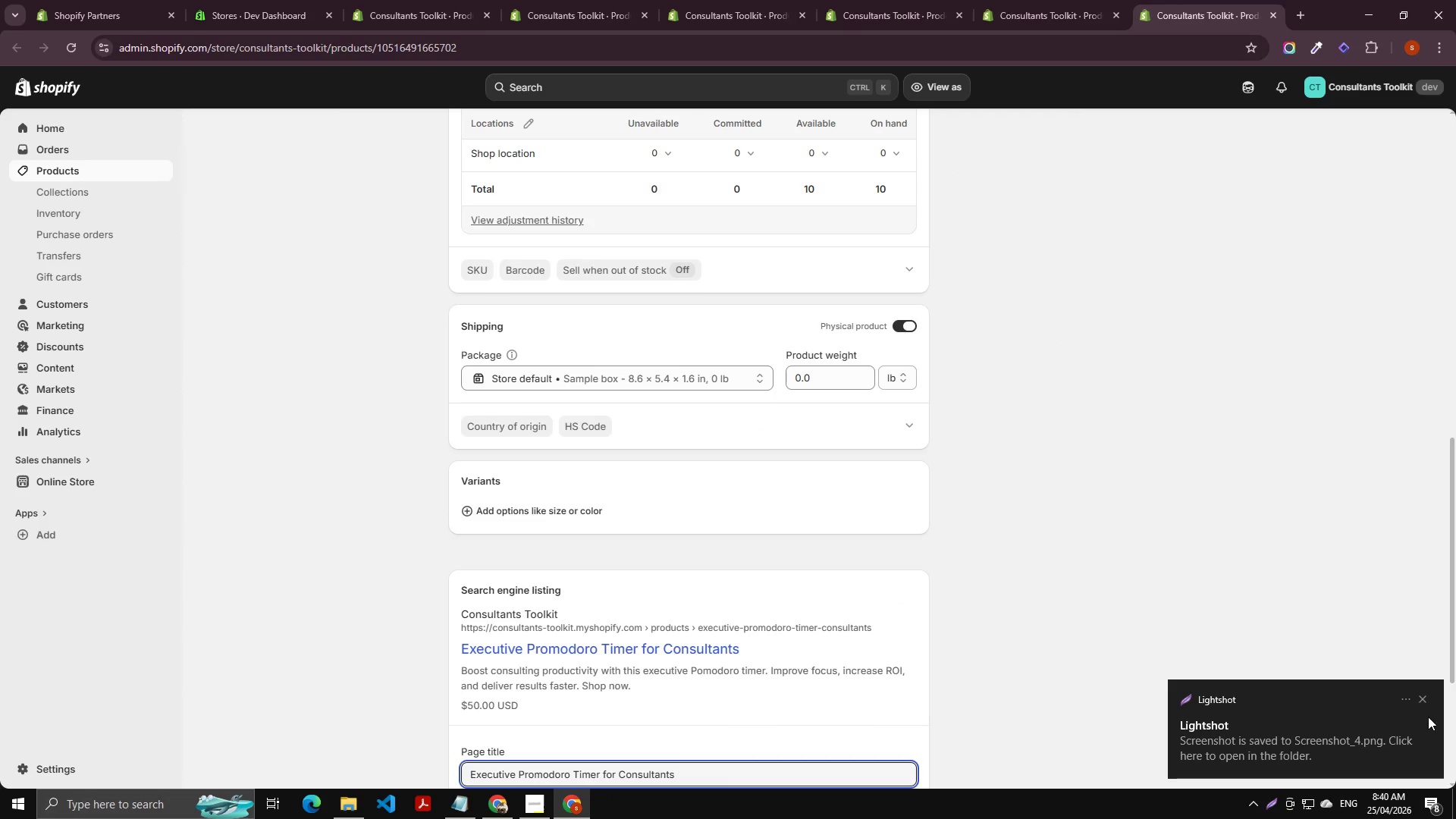 
left_click([1423, 695])
 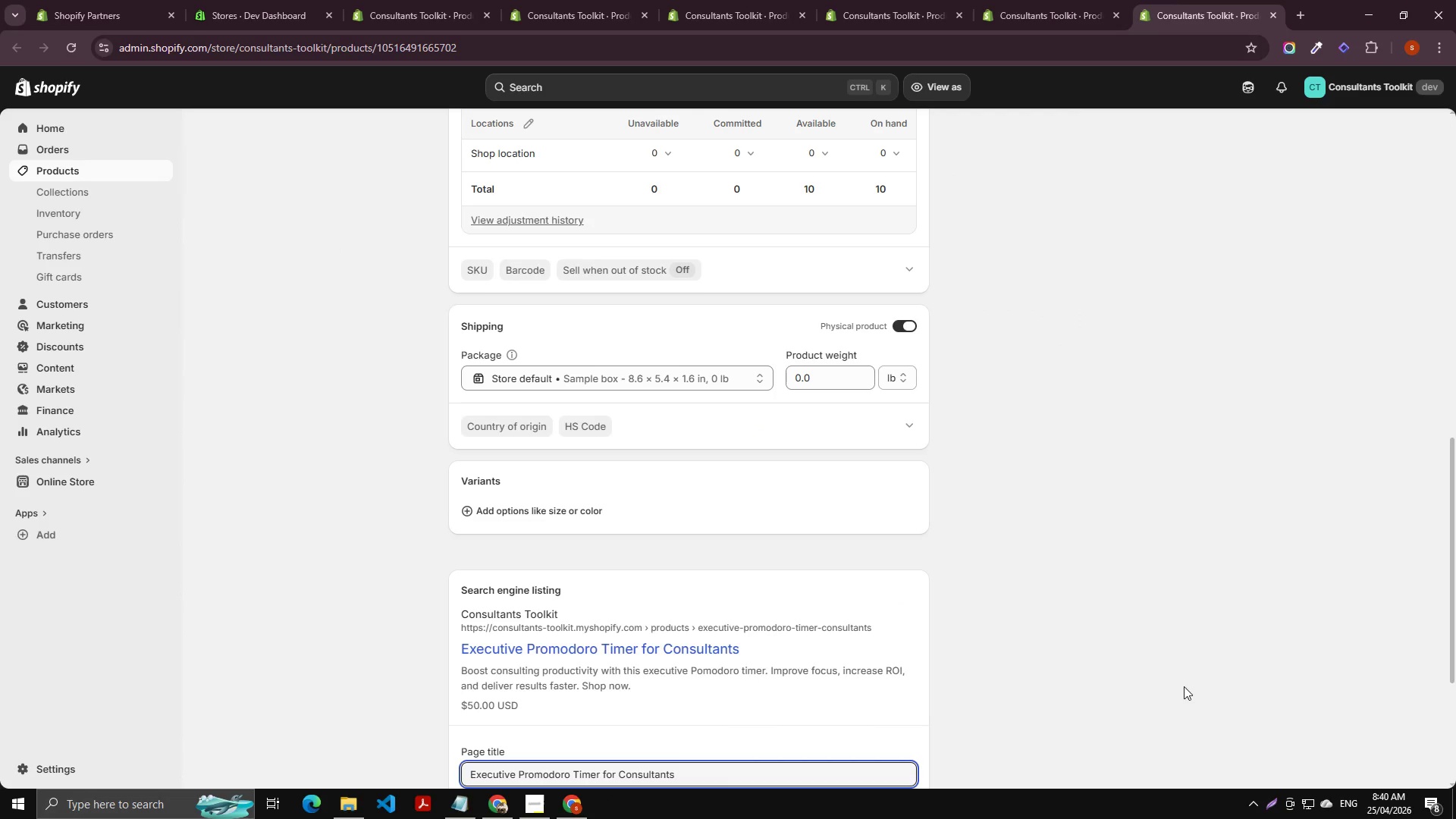 
scroll: coordinate [722, 604], scroll_direction: down, amount: 14.0
 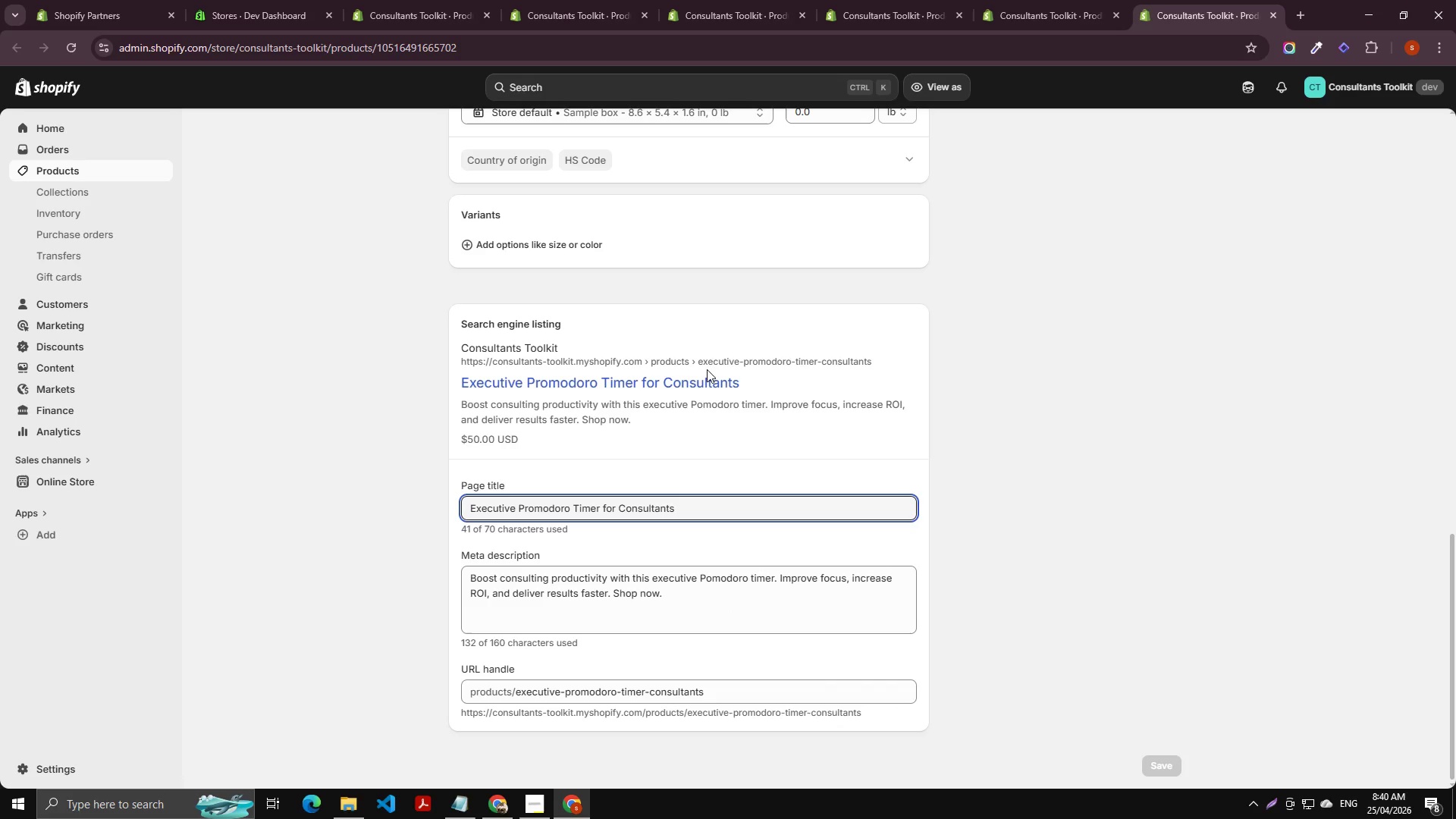 
key(ScrollLock)
 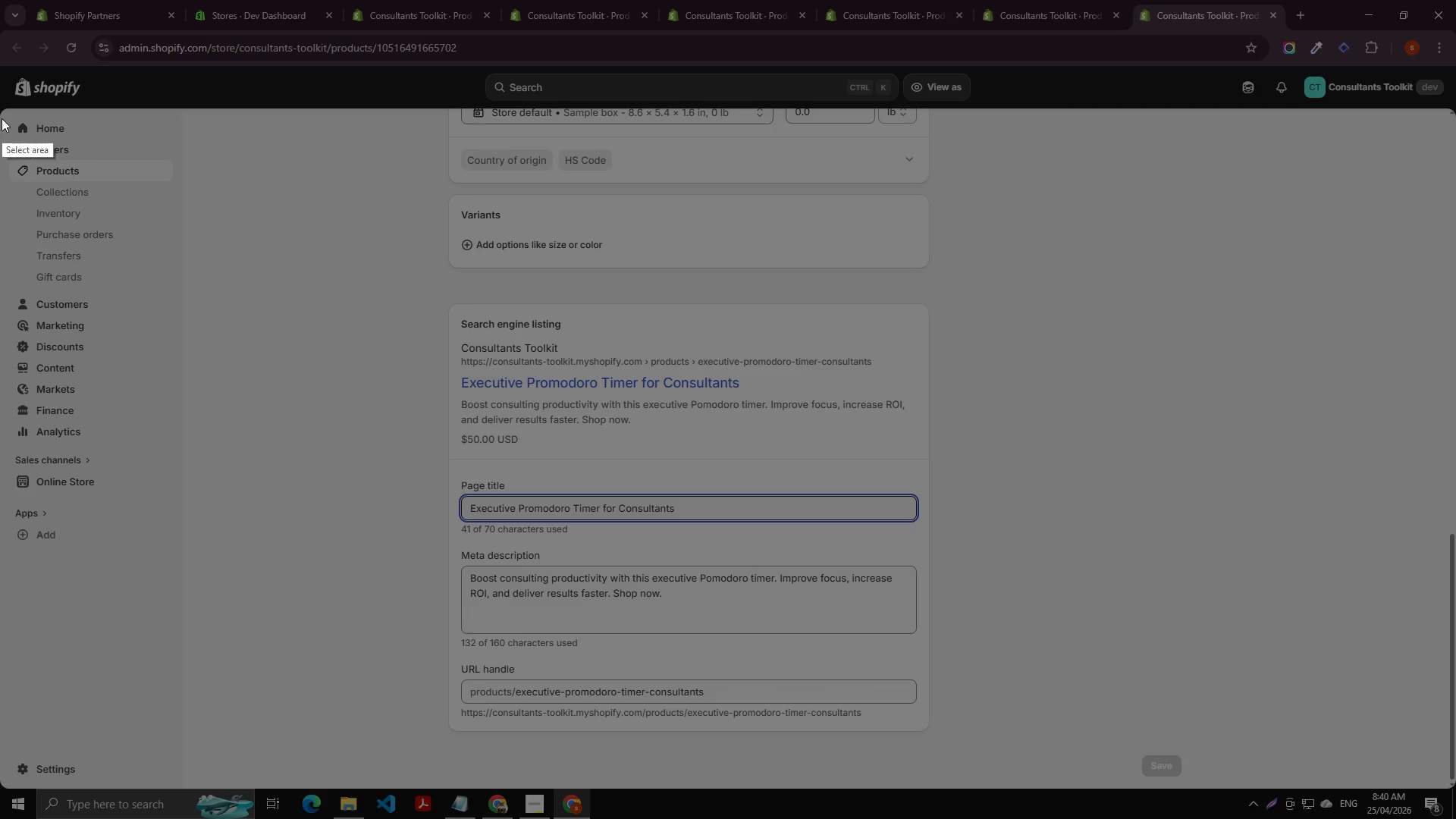 
left_click_drag(start_coordinate=[0, 108], to_coordinate=[1452, 786])
 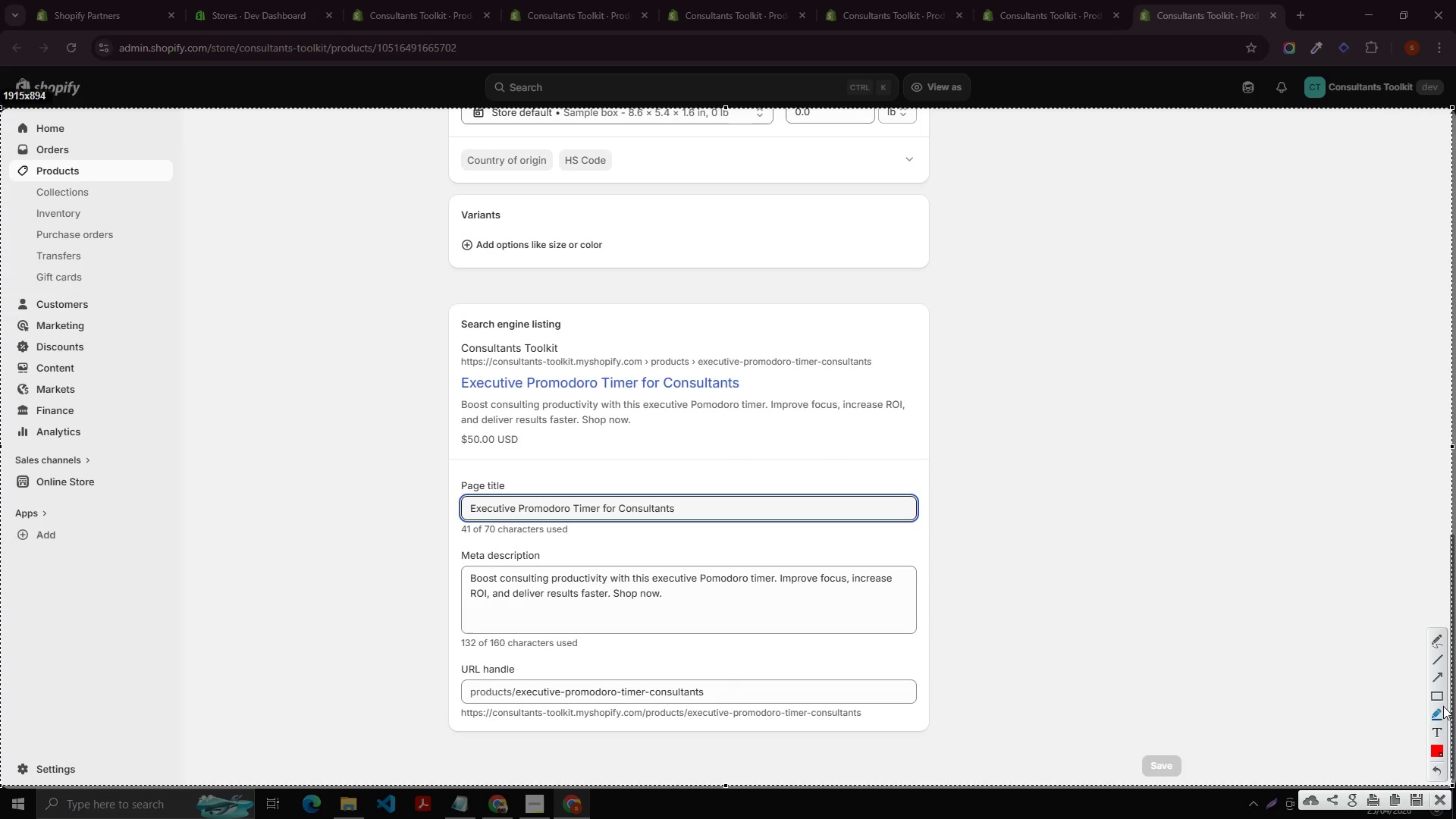 
left_click([1434, 692])
 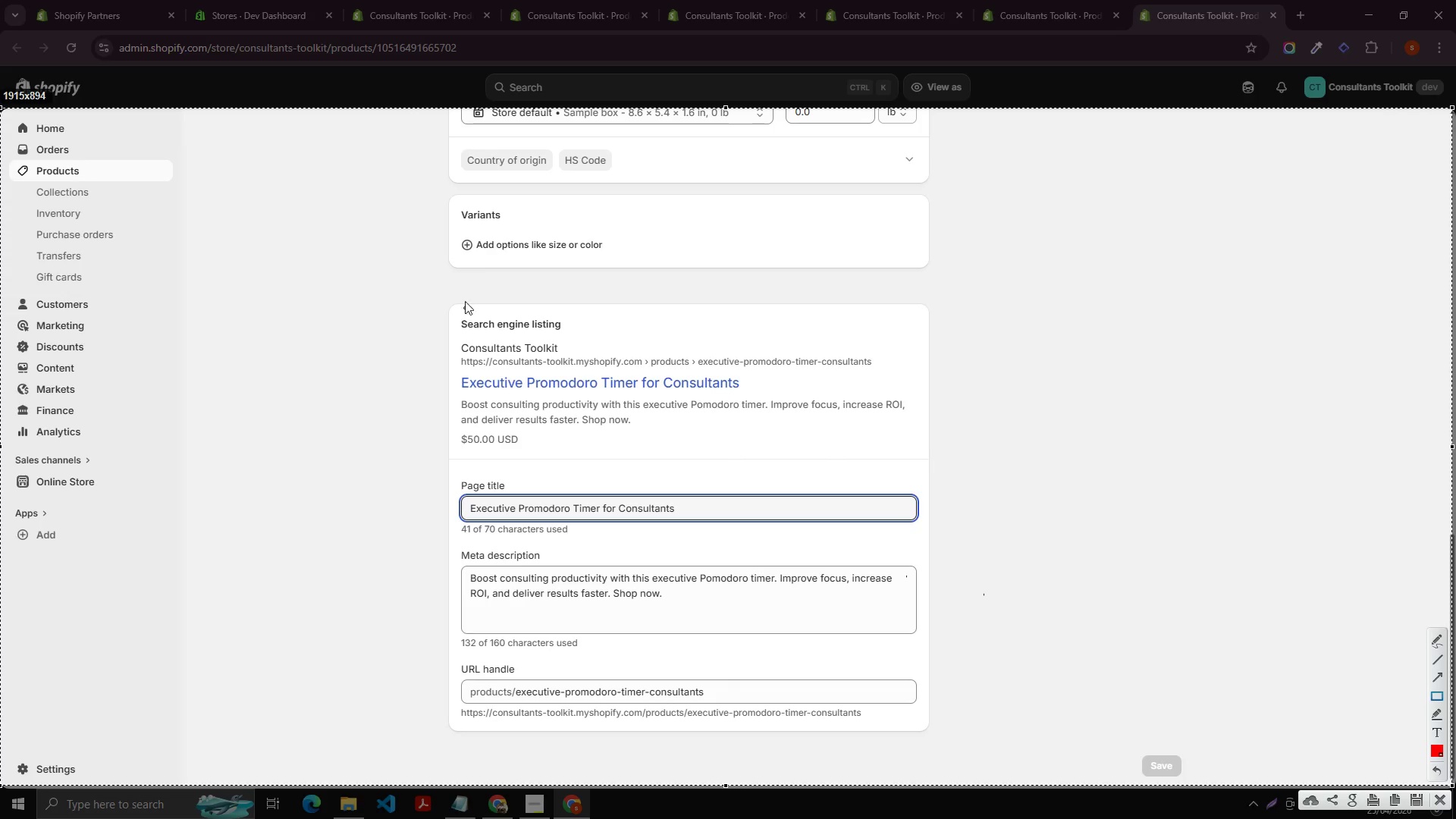 
left_click_drag(start_coordinate=[443, 287], to_coordinate=[943, 739])
 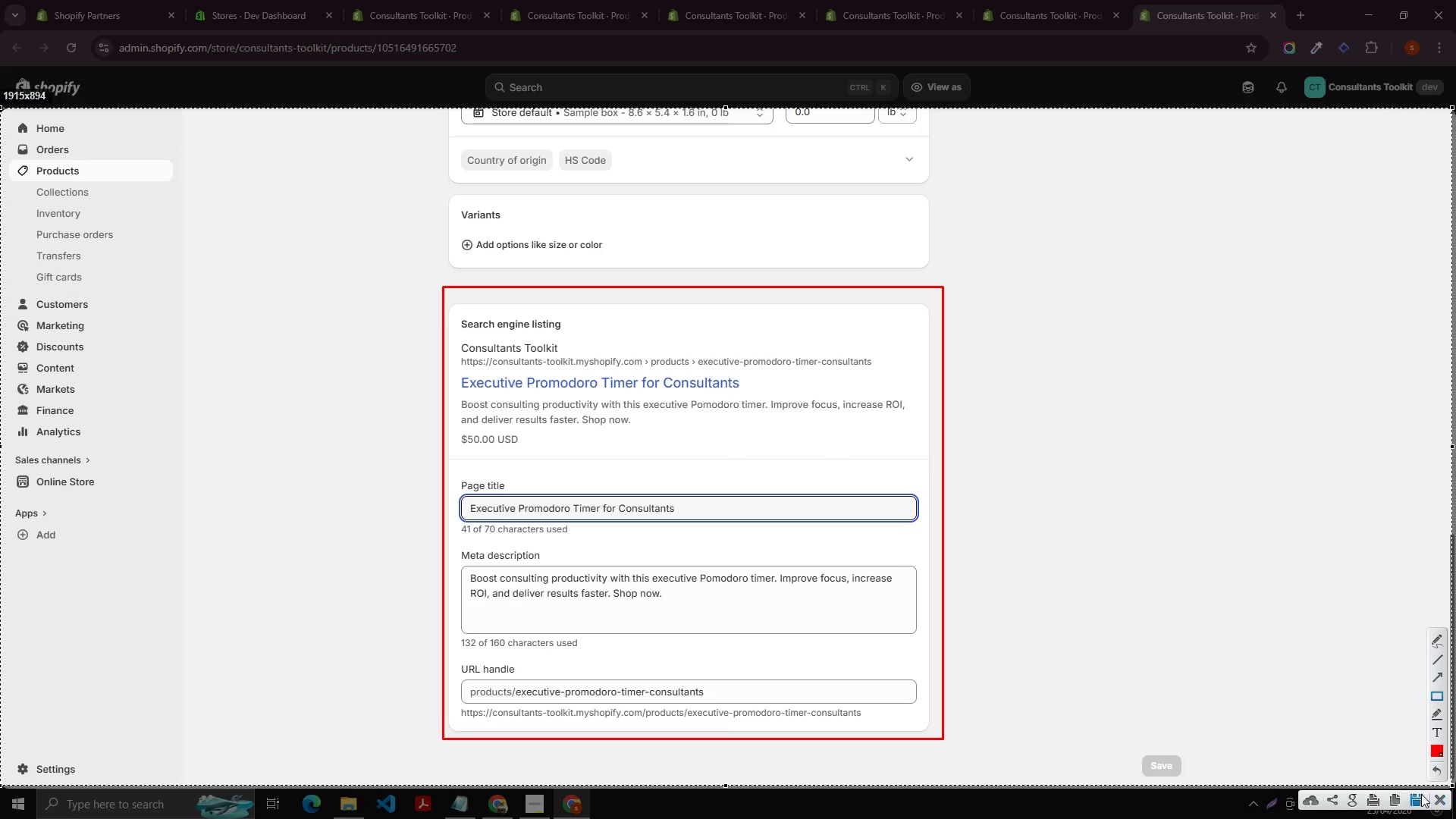 
left_click([1410, 799])
 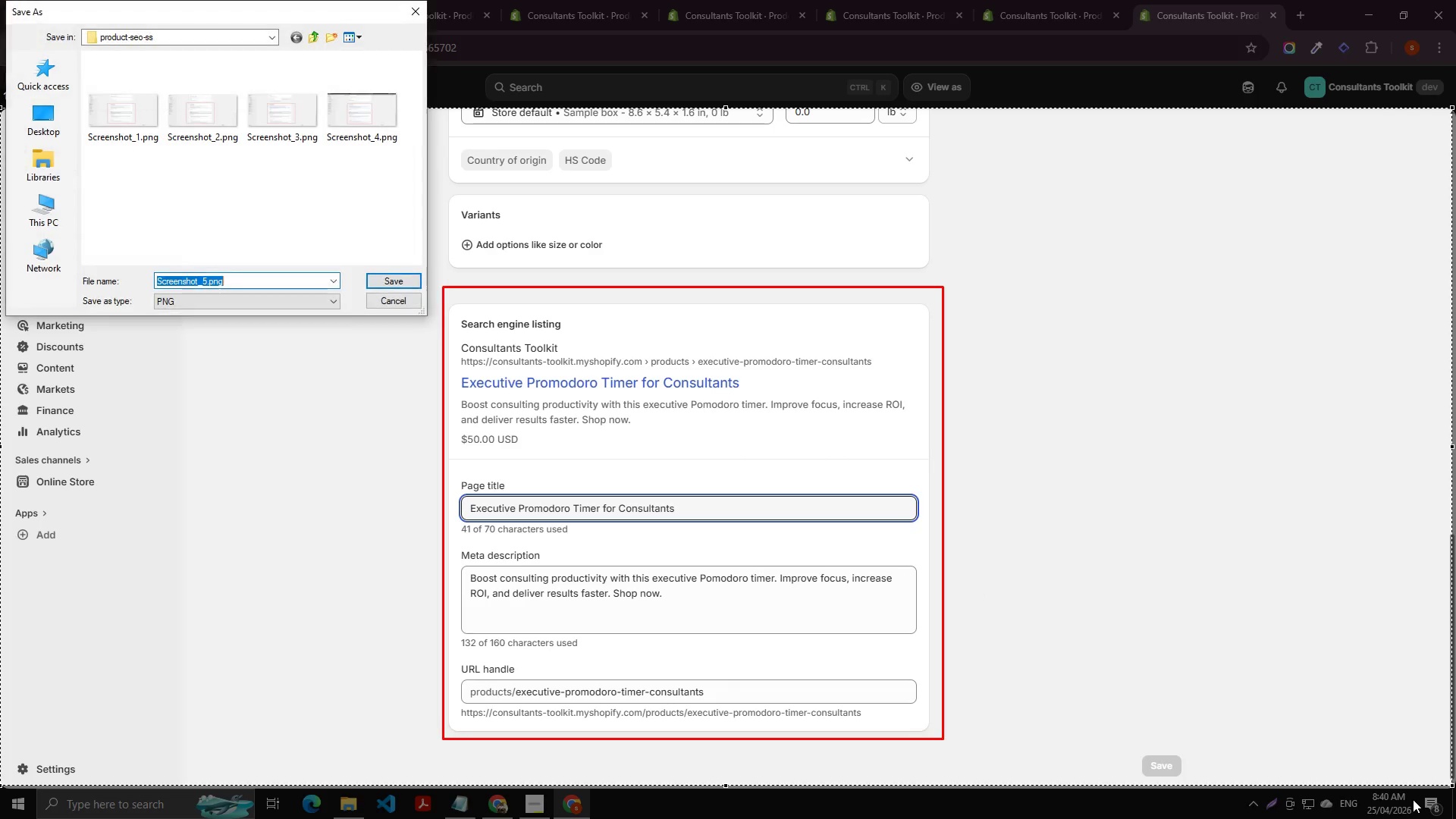 
key(Enter)
 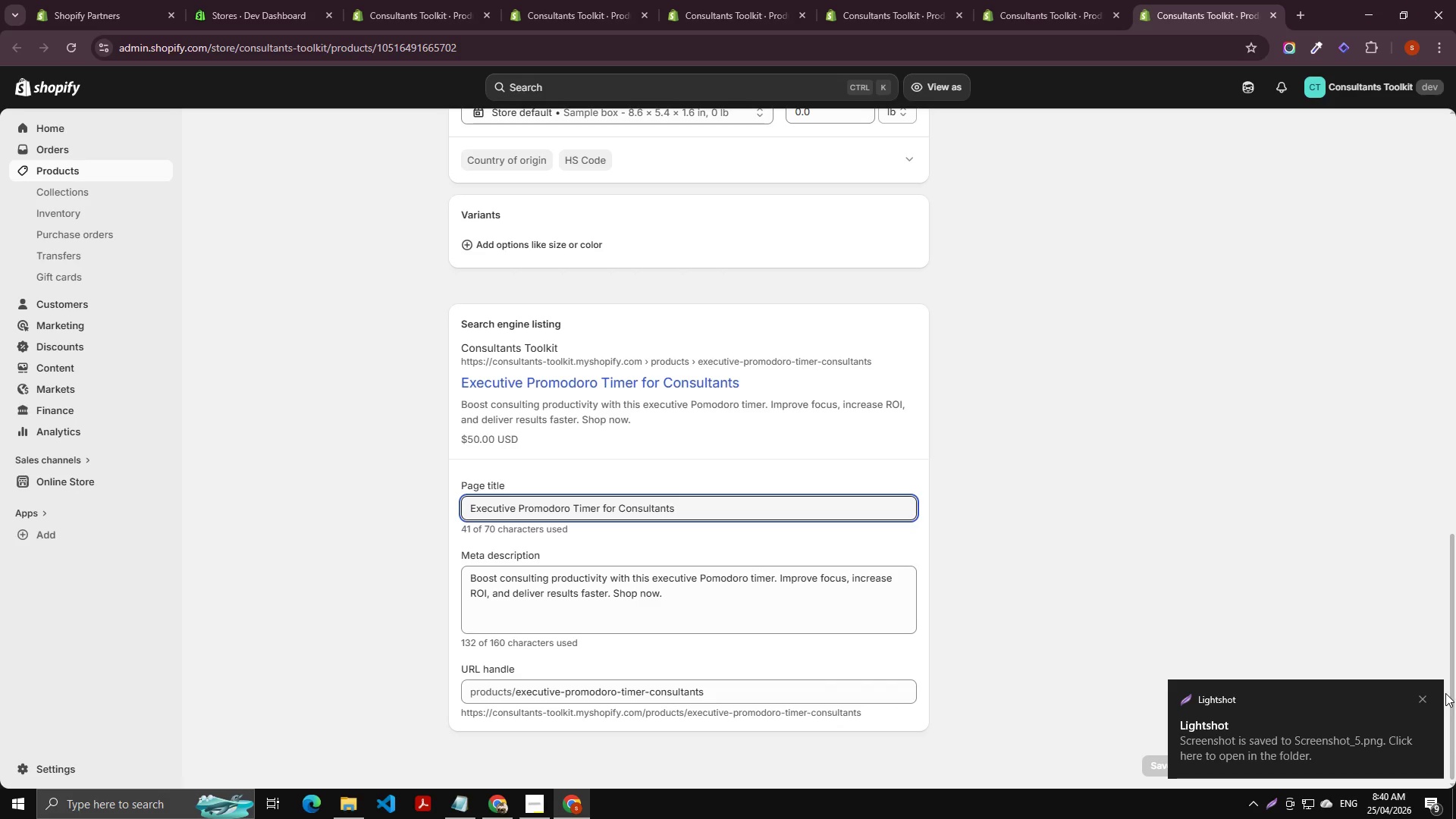 
left_click([1423, 698])
 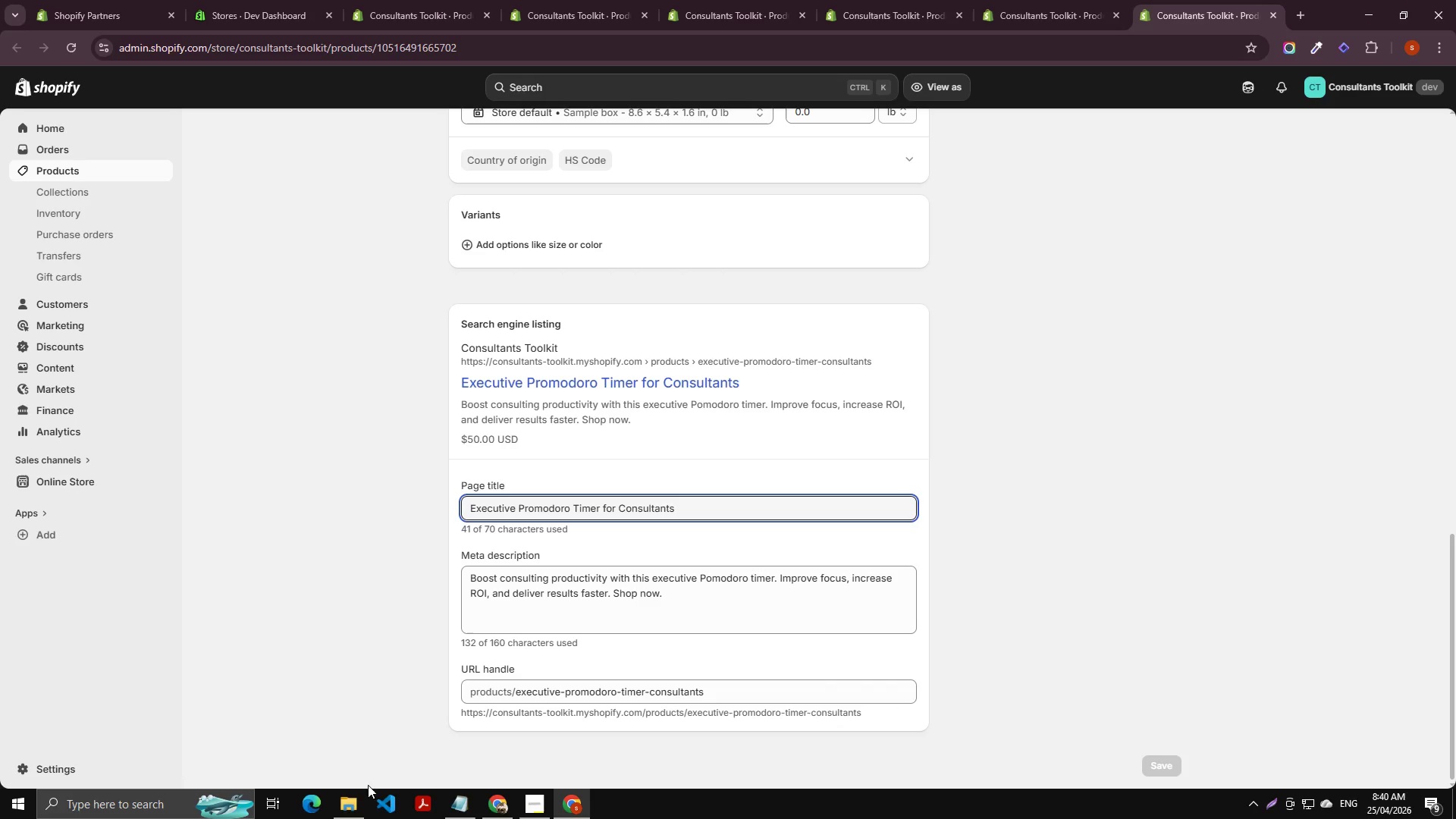 
left_click([355, 802])
 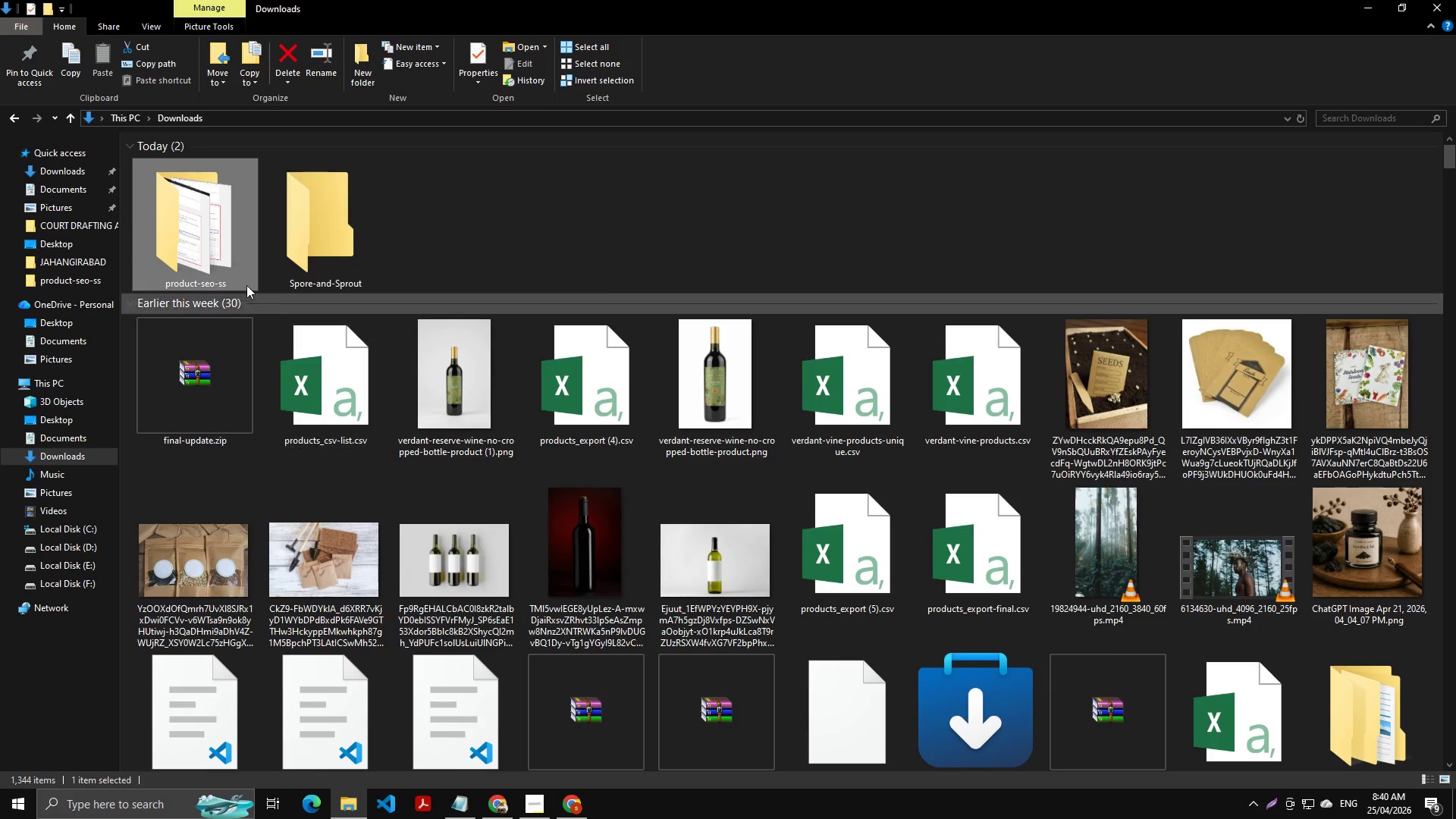 
left_click([216, 254])
 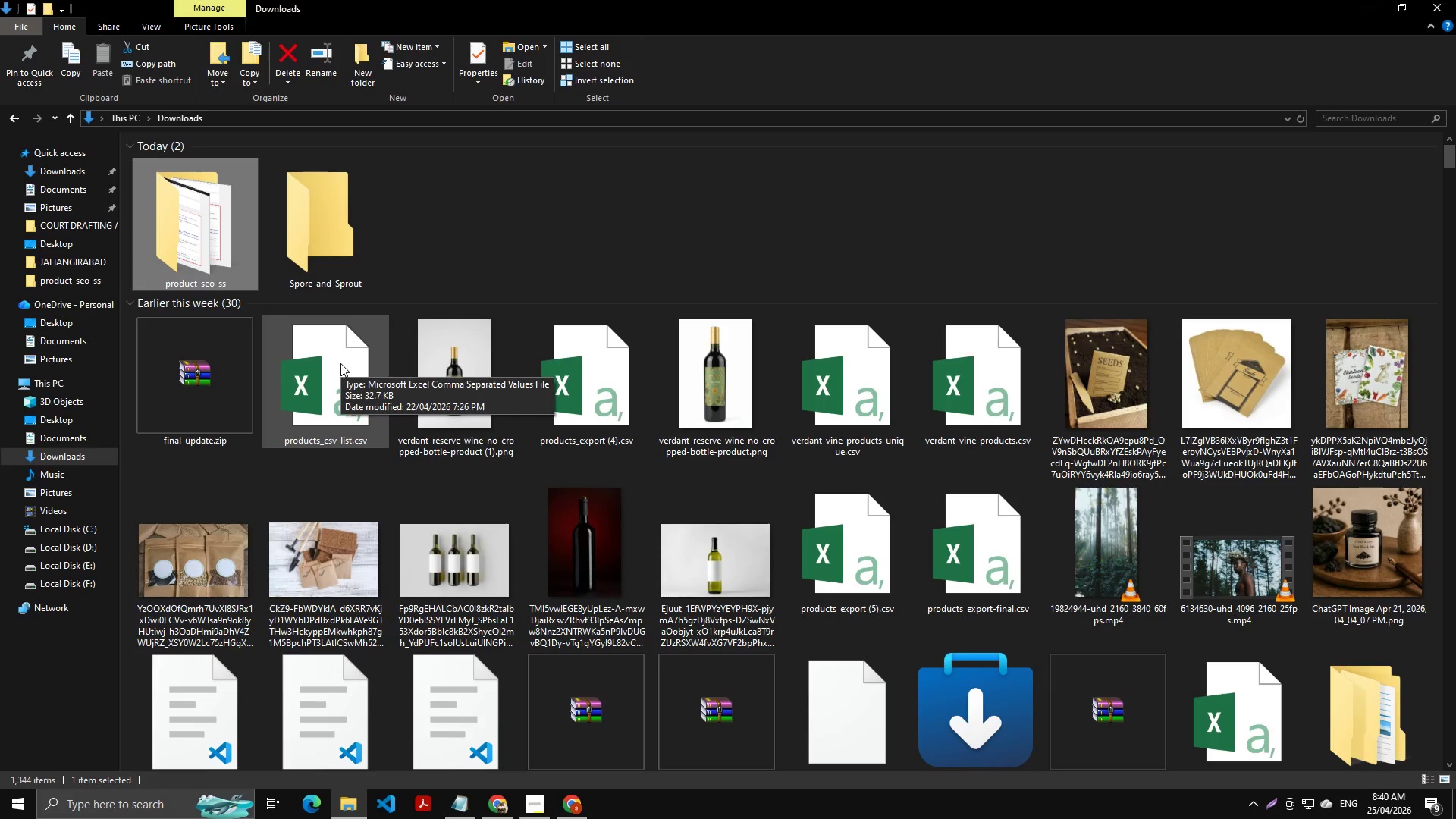 
wait(20.06)
 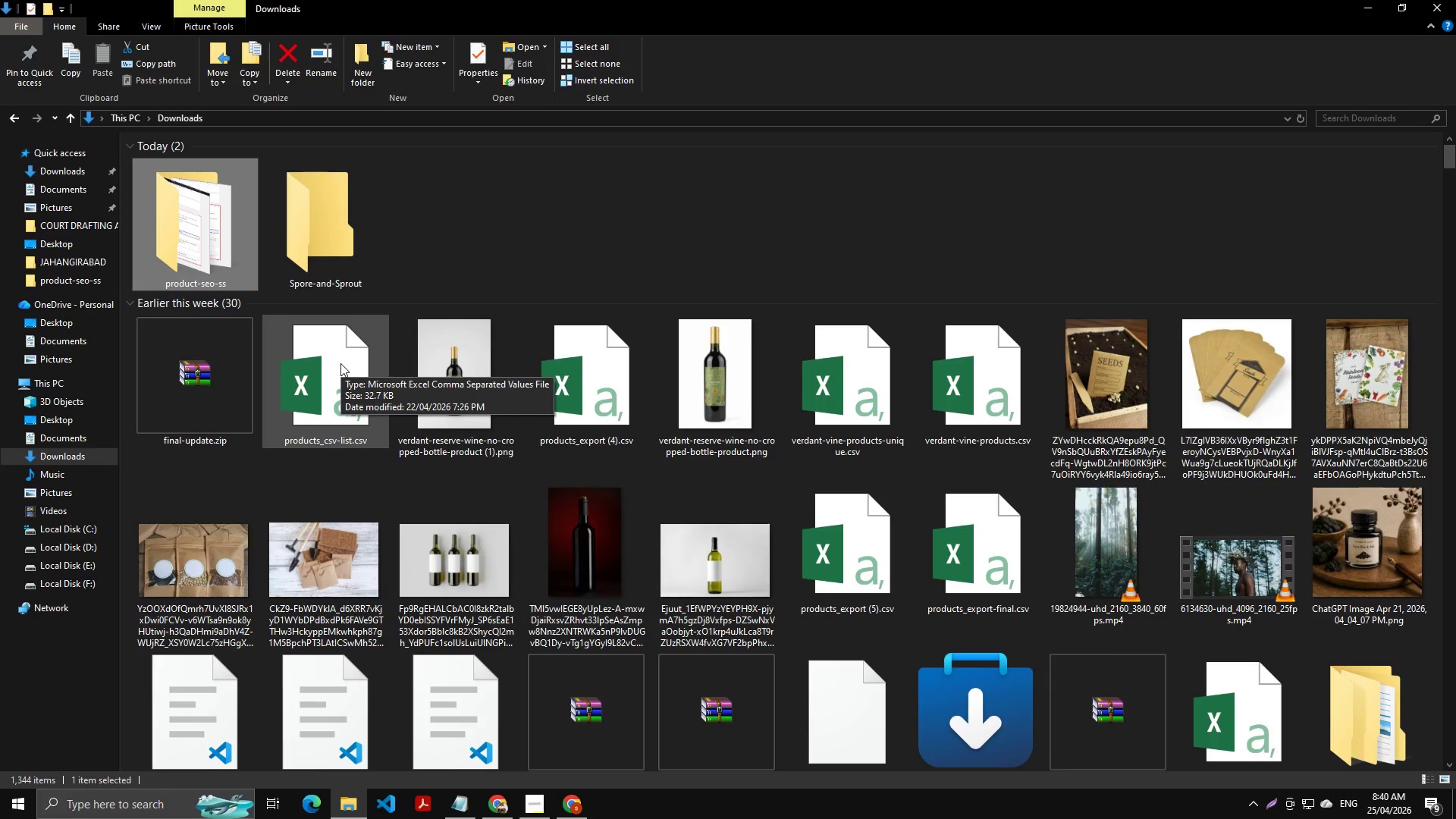 
double_click([176, 204])
 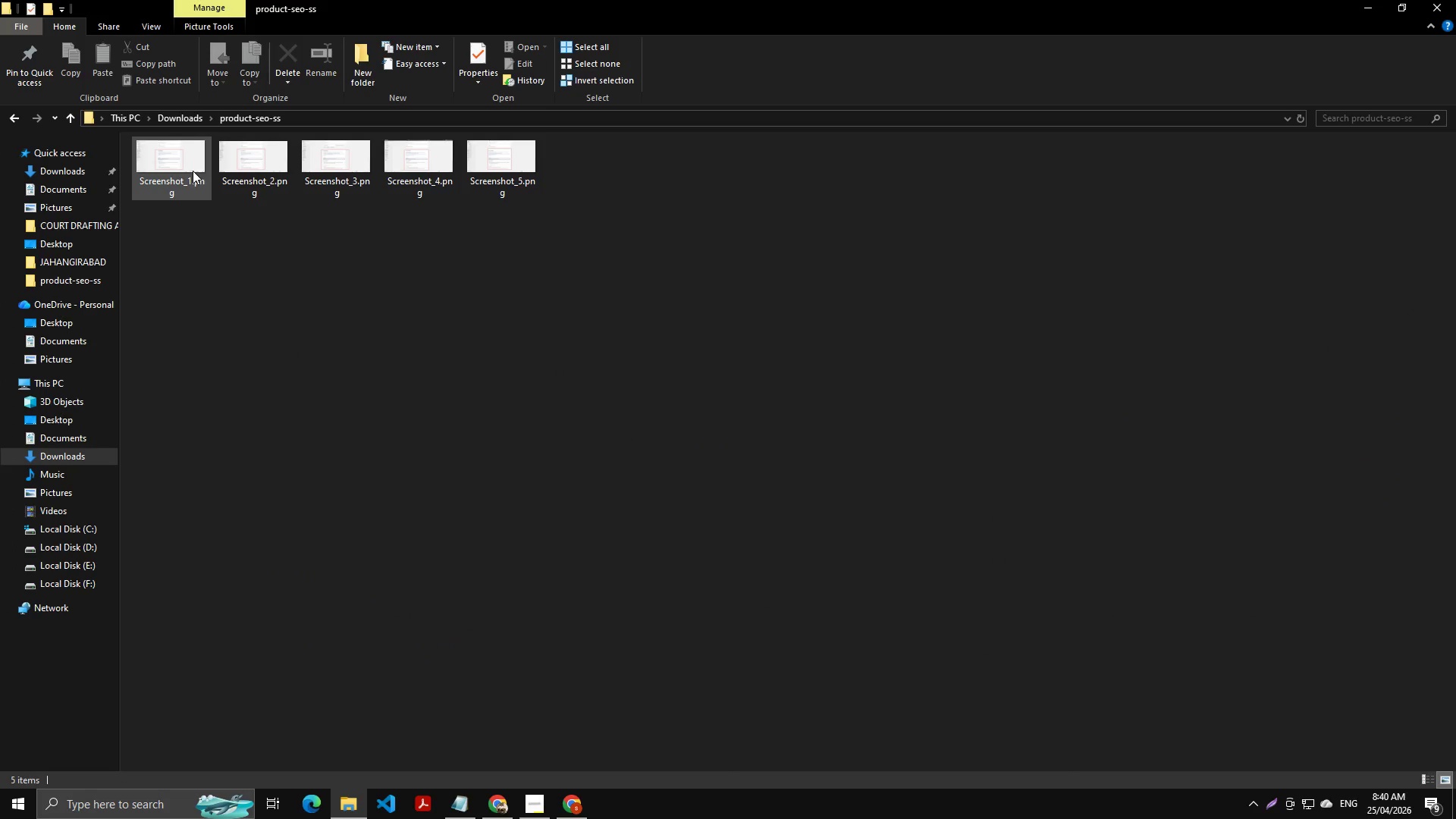 
hold_key(key=ShiftLeft, duration=0.56)
 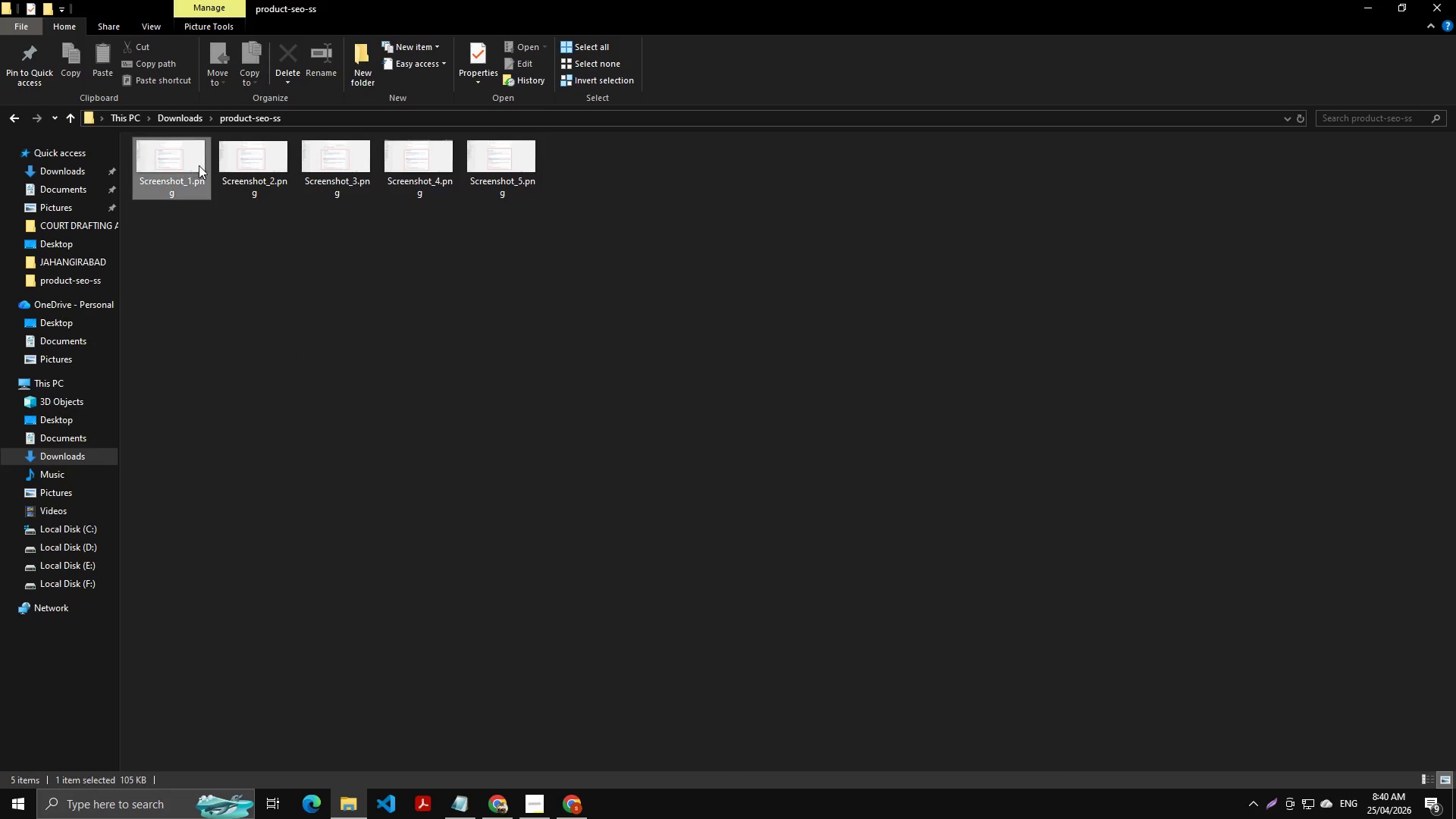 
left_click([199, 165])
 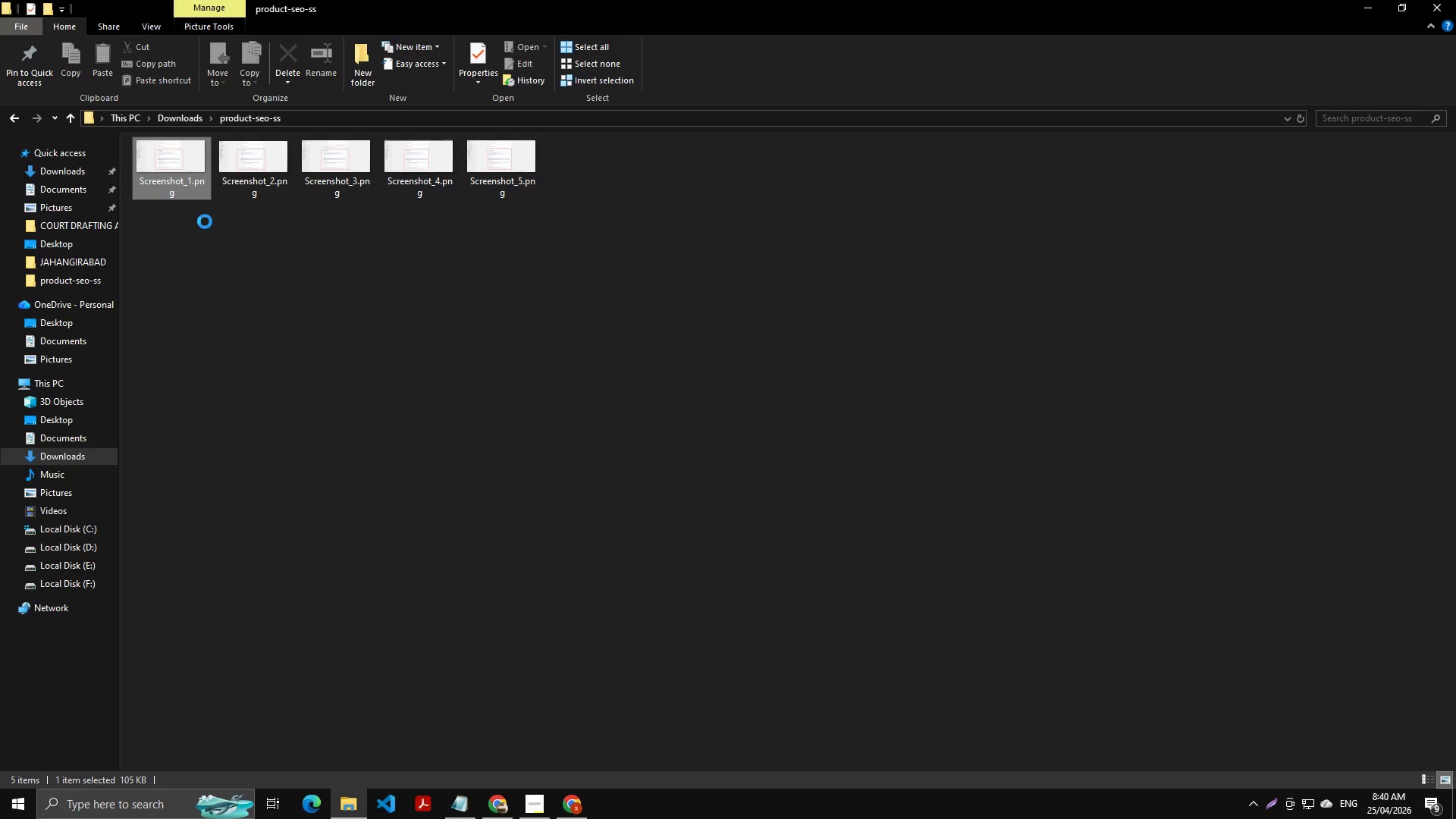 
hold_key(key=F2, duration=0.64)
 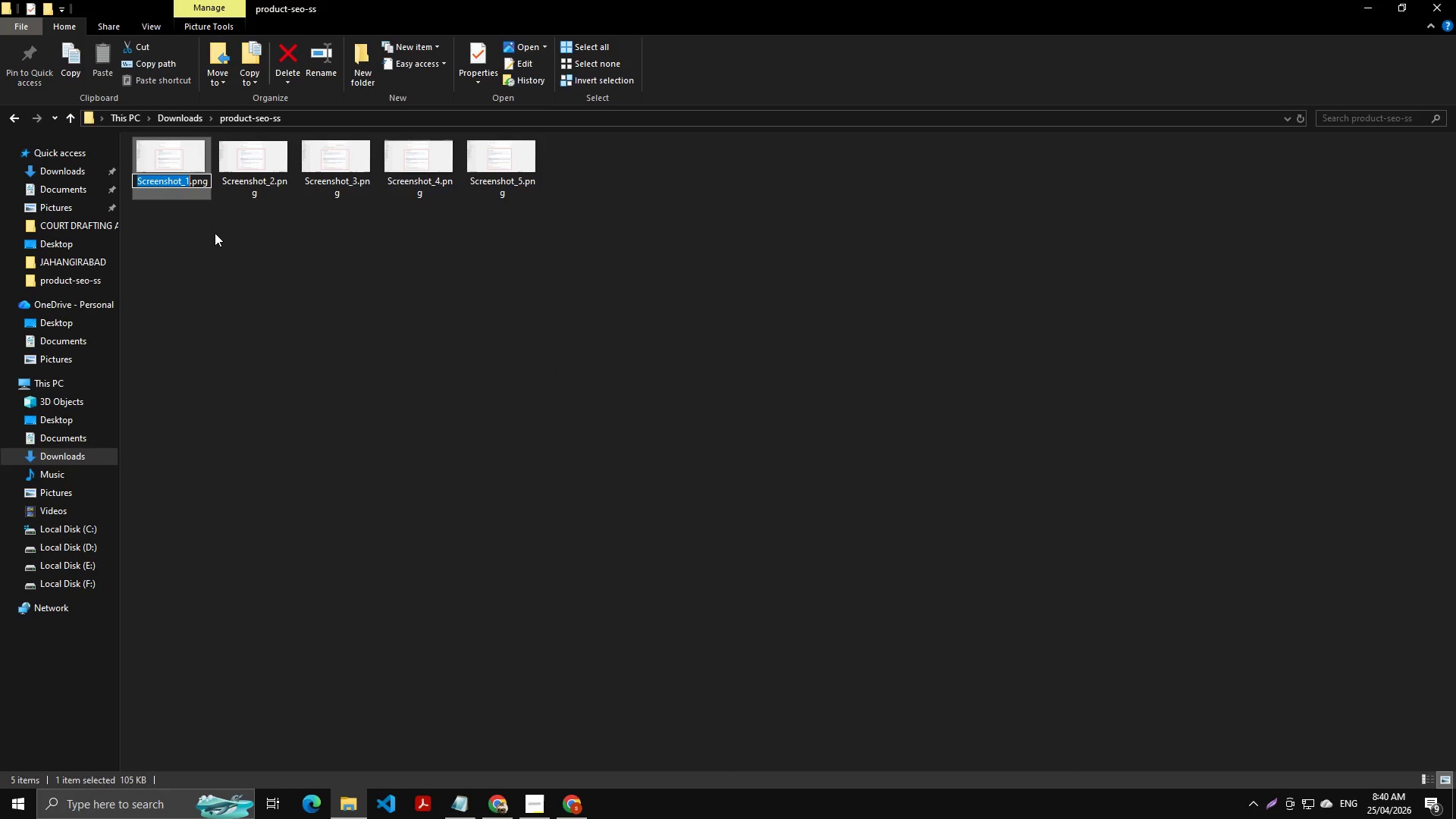 
hold_key(key=F2, duration=16.33)
 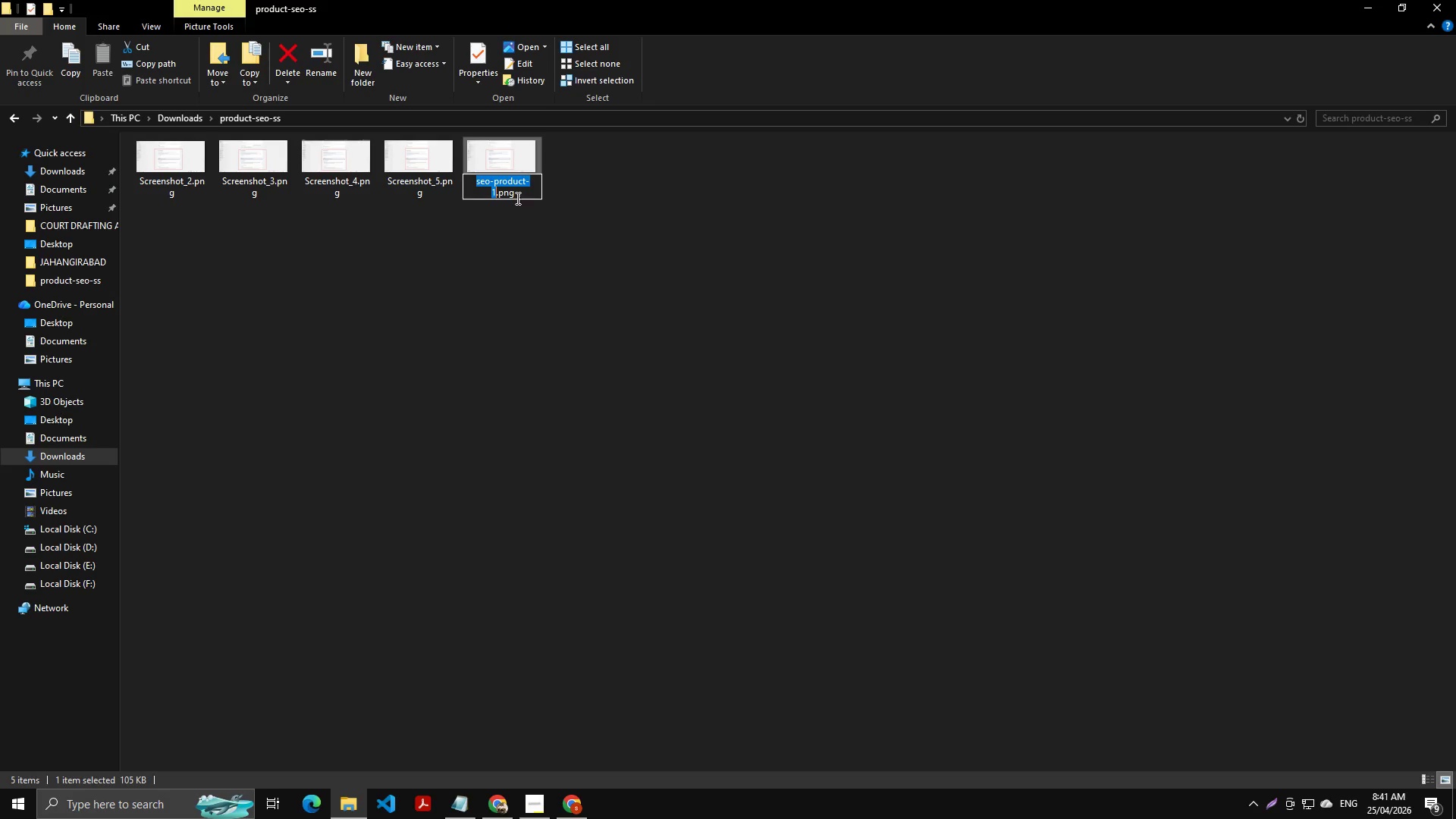 
type(sei)
key(Backspace)
type(o-product-1)
key(NumpadEnter)
 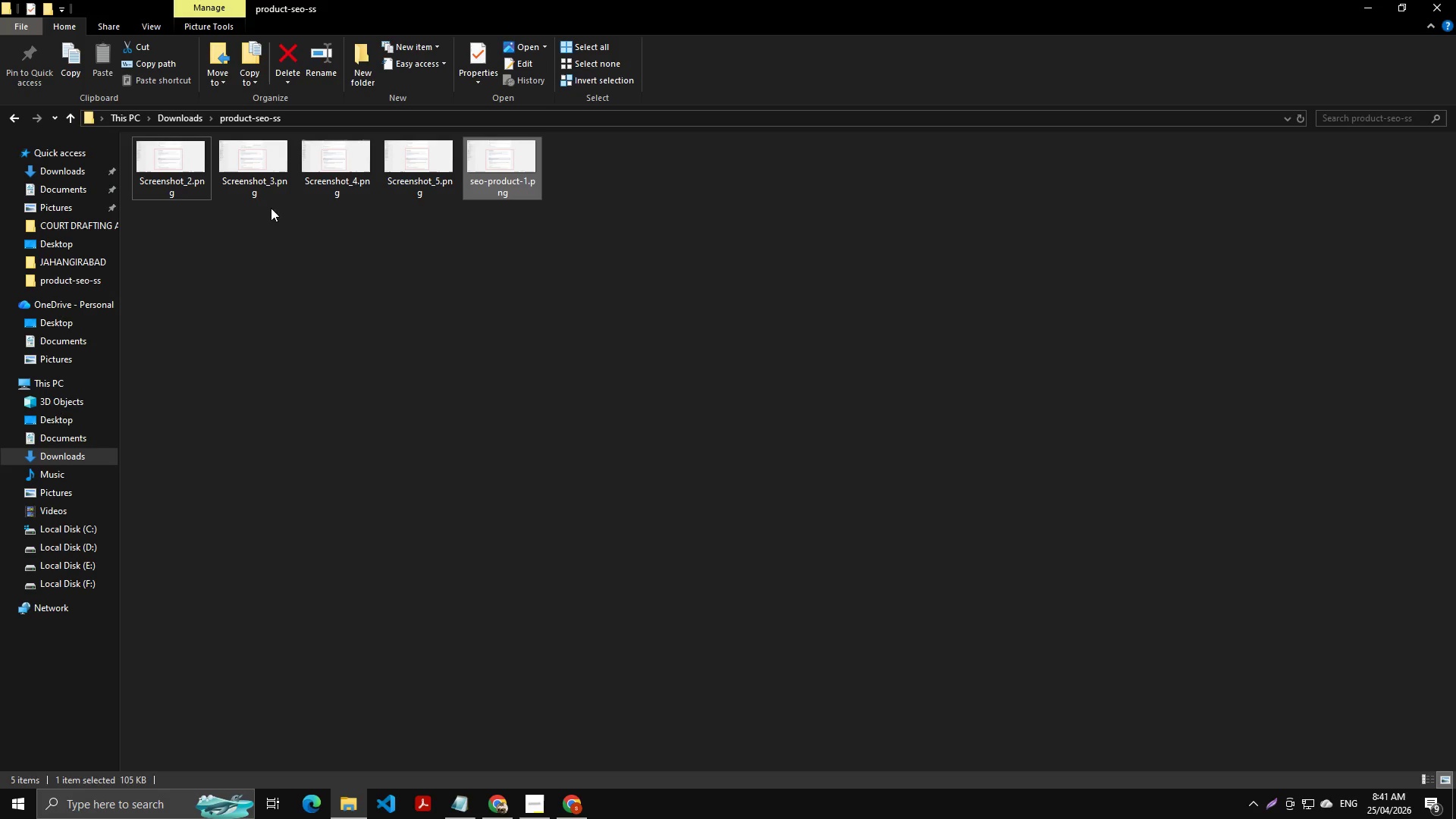 
left_click([506, 178])
 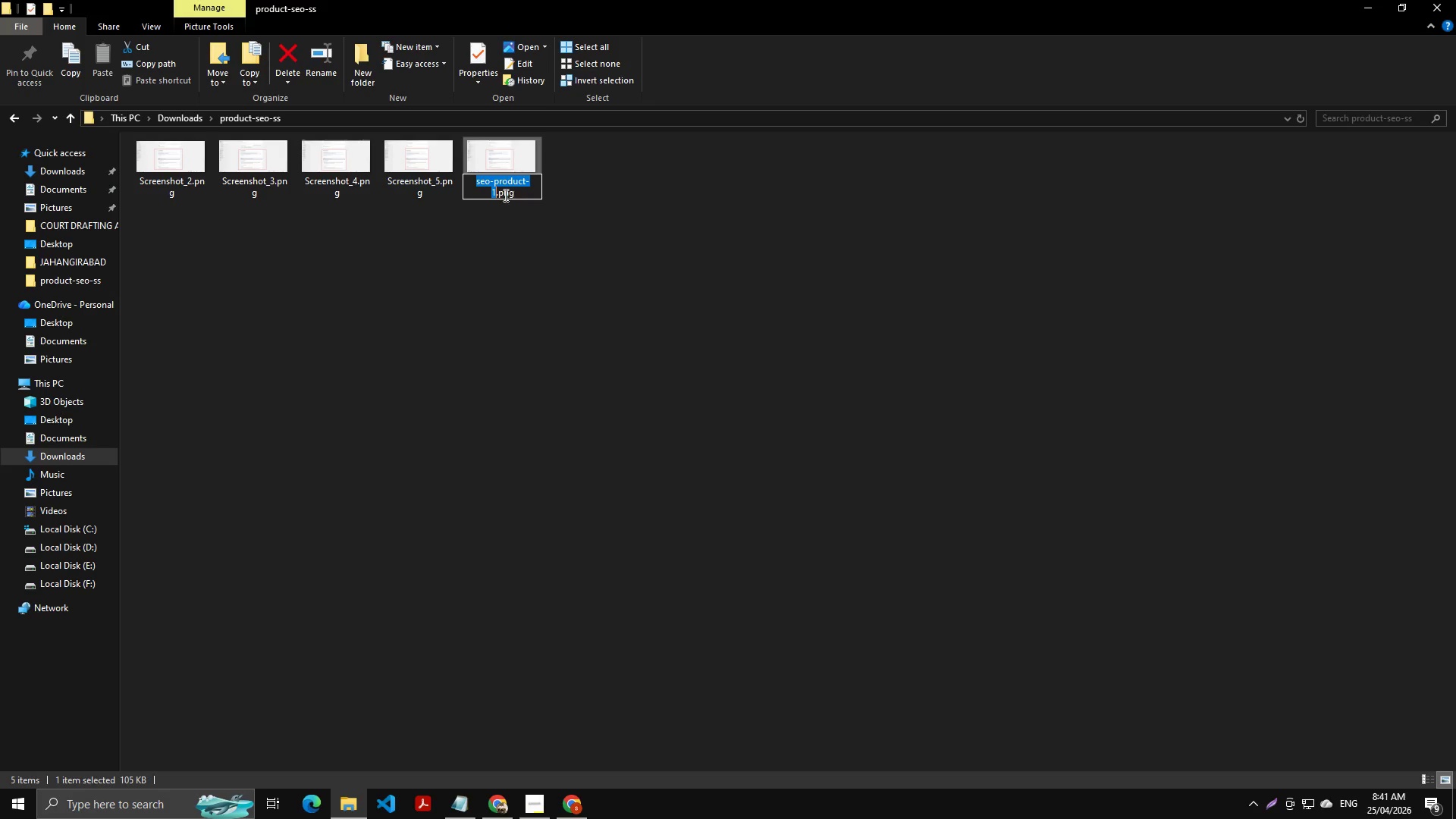 
key(Control+C)
 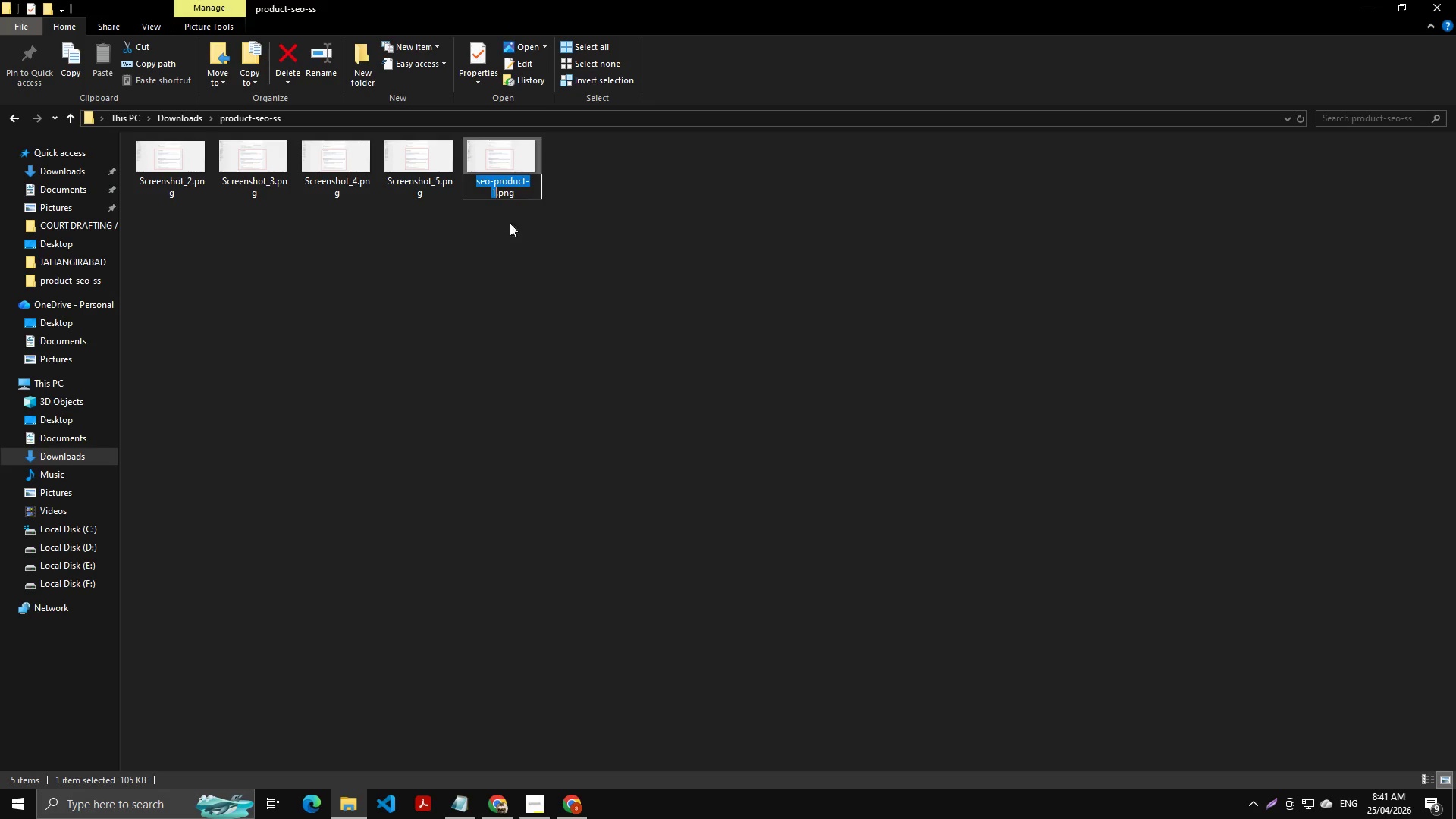 
key(Control+C)
 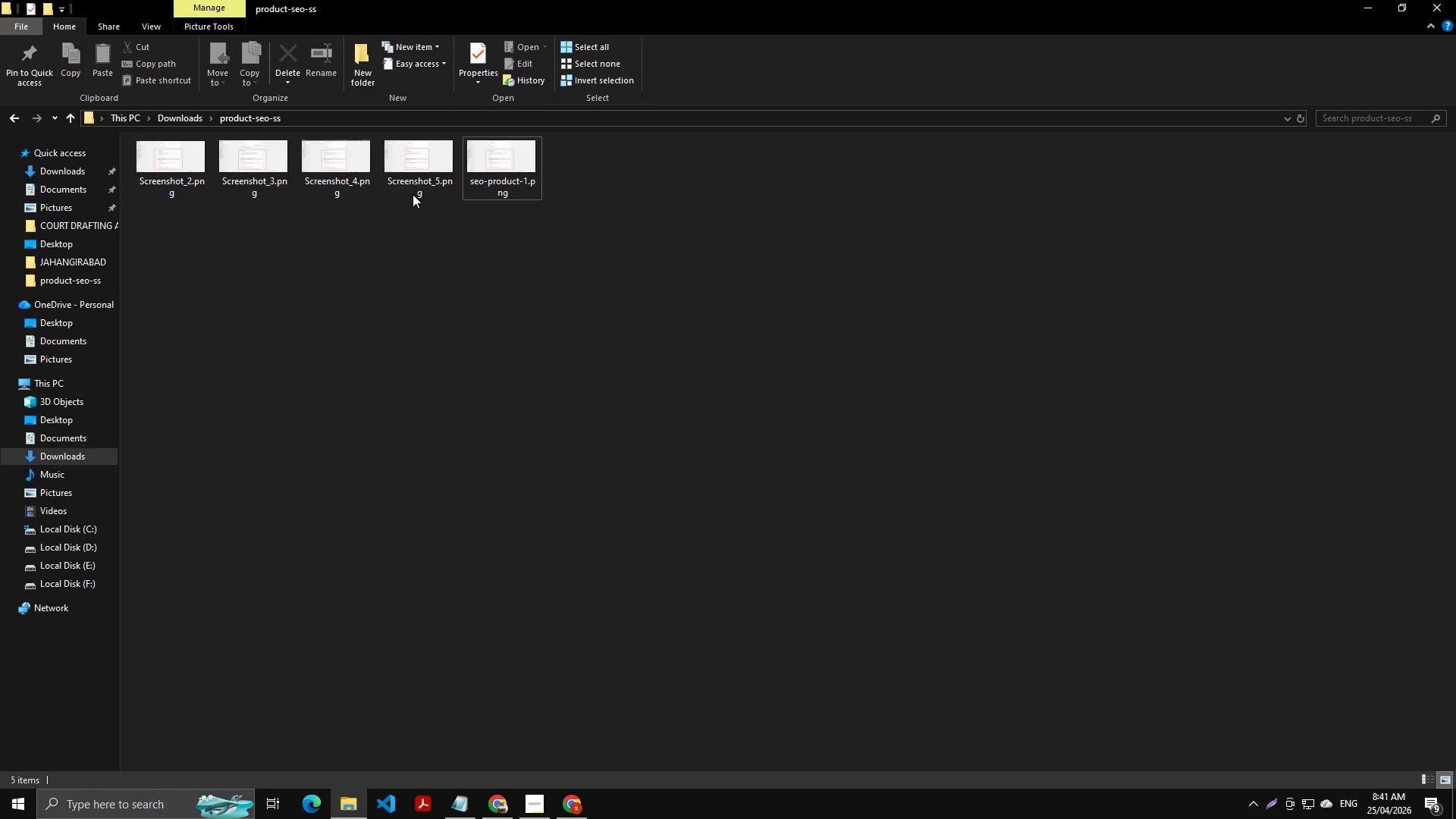 
left_click([407, 190])
 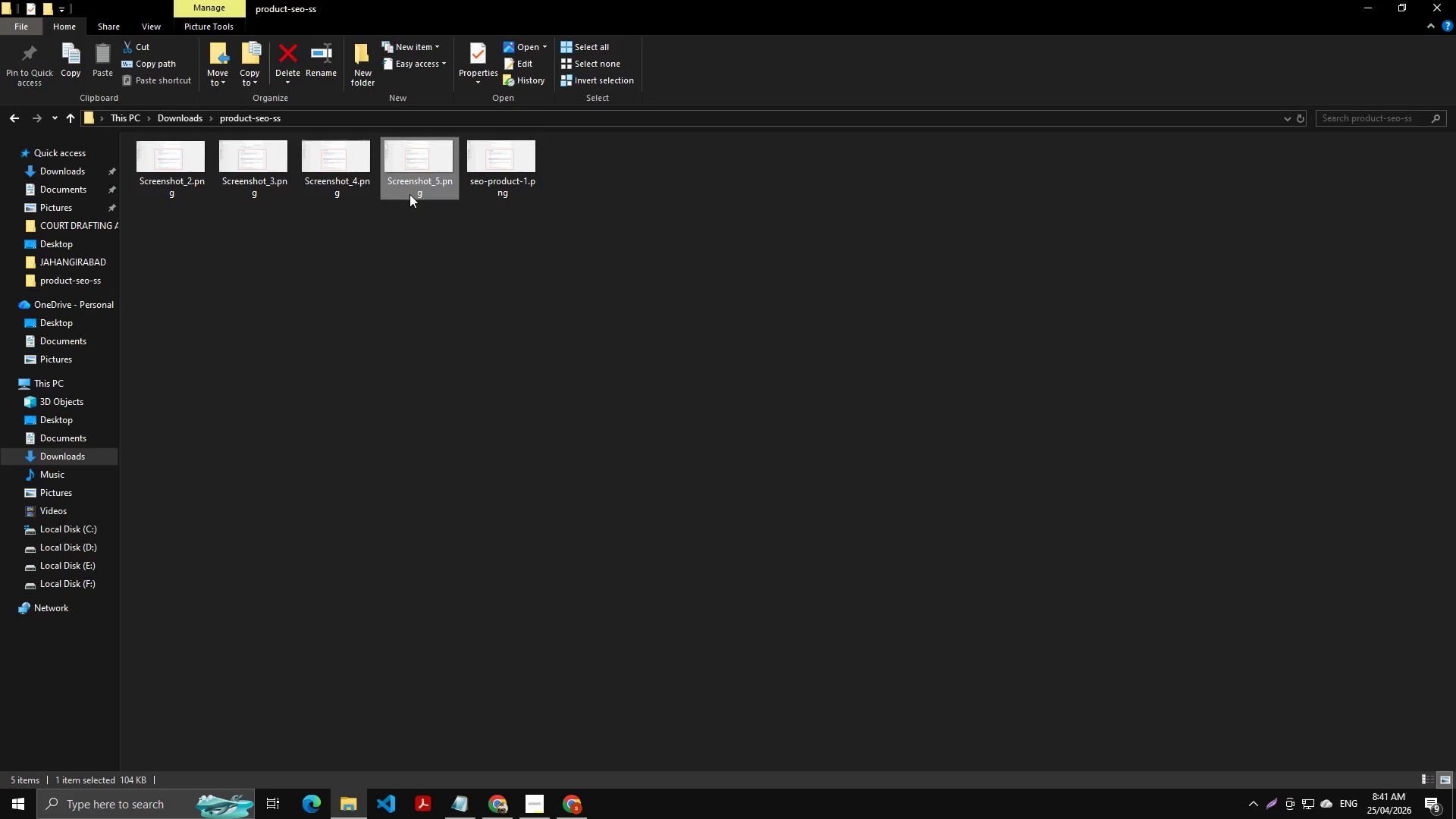 
key(F2)
 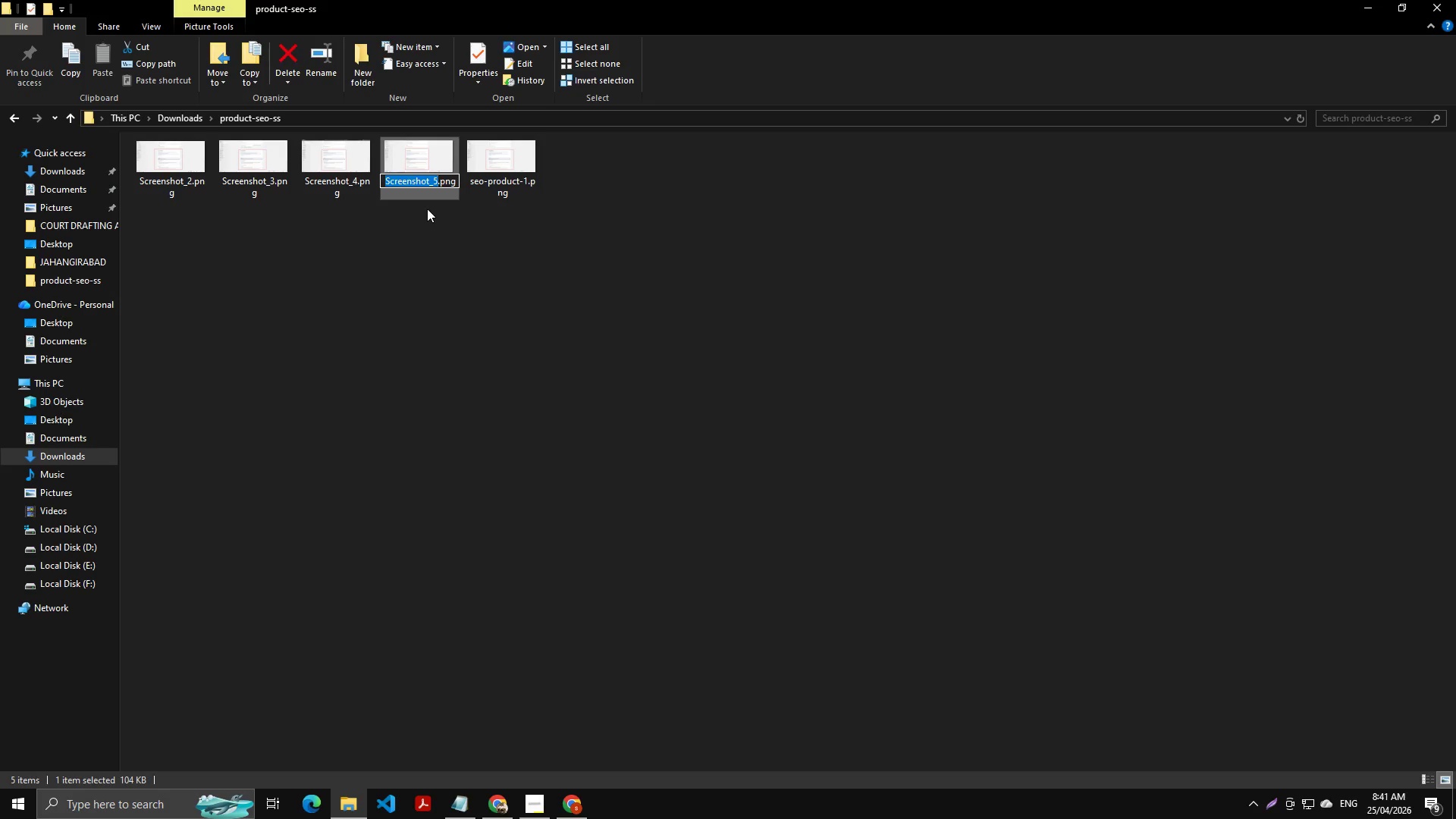 
key(Control+V)
 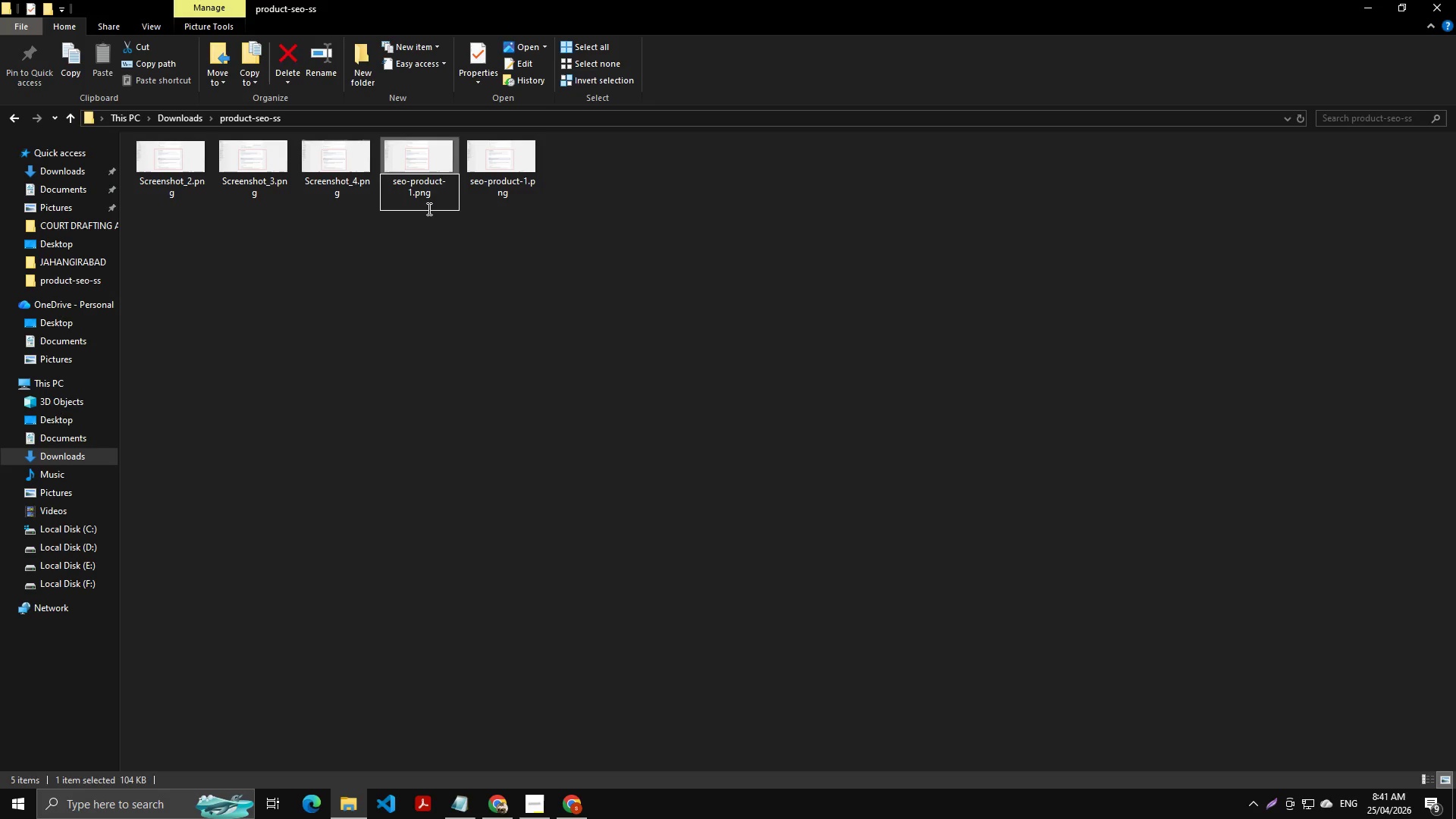 
key(Backspace)
 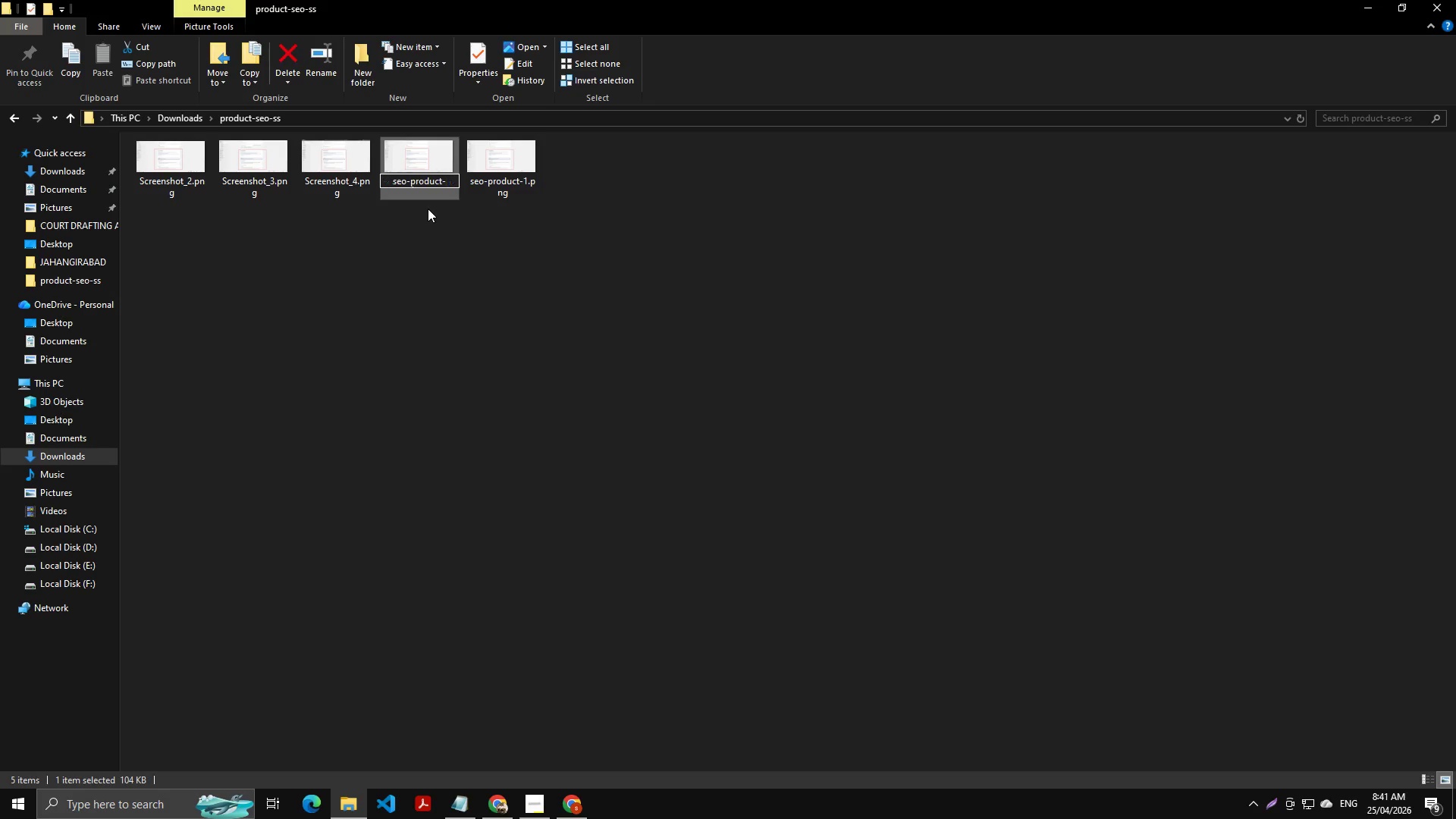 
key(Numpad2)
 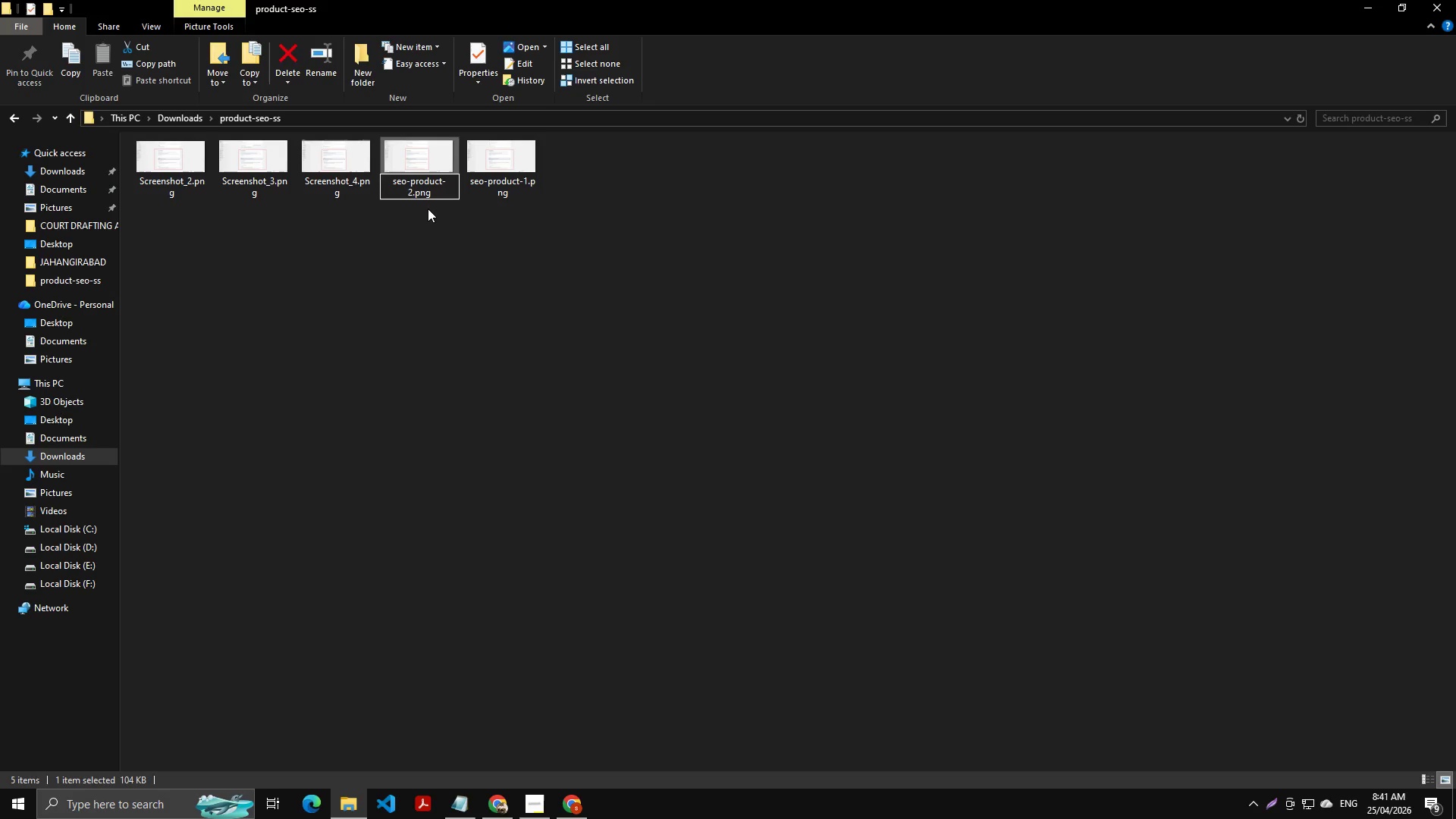 
key(NumpadEnter)
 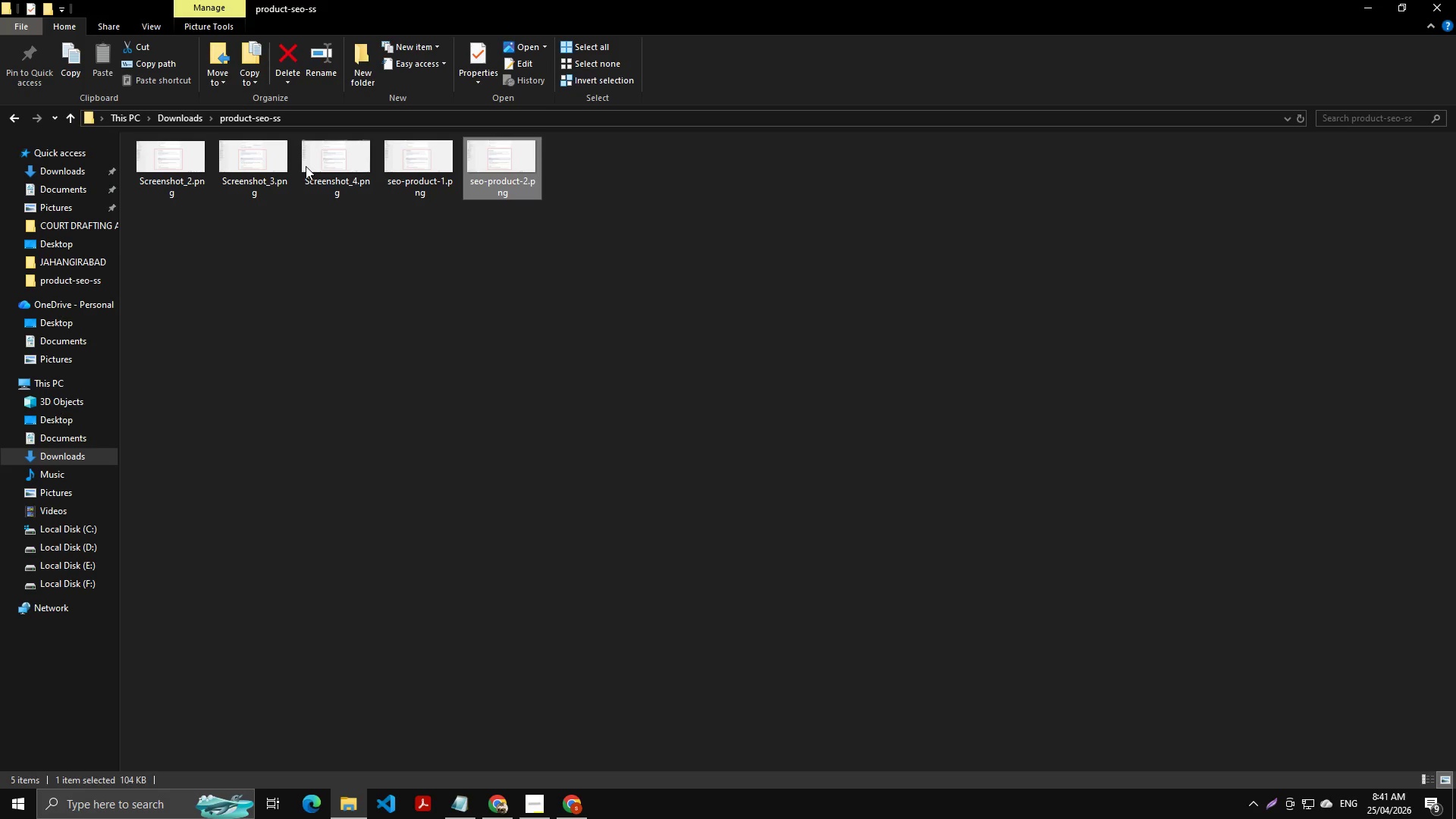 
left_click([336, 173])
 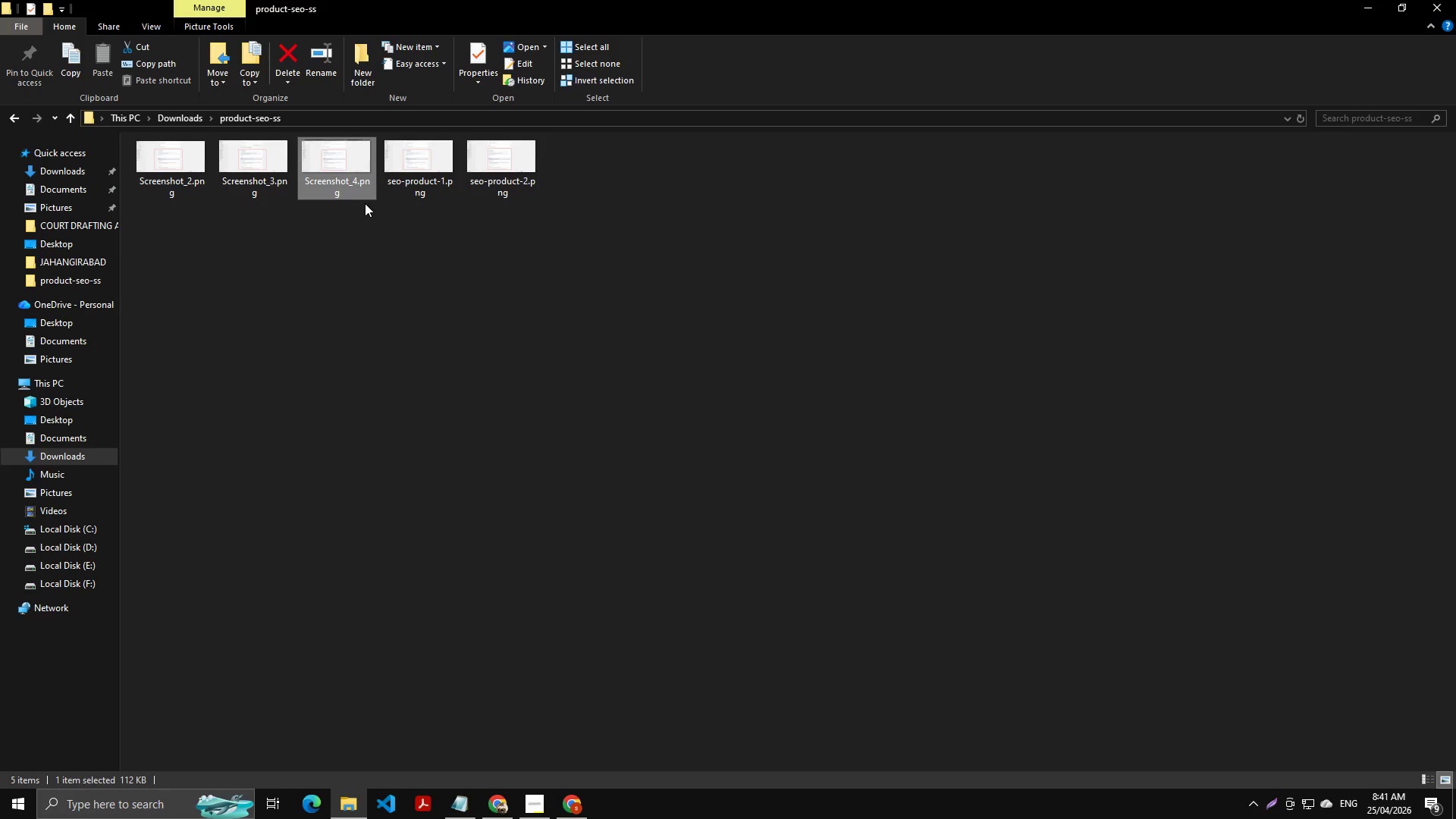 
key(F2)
 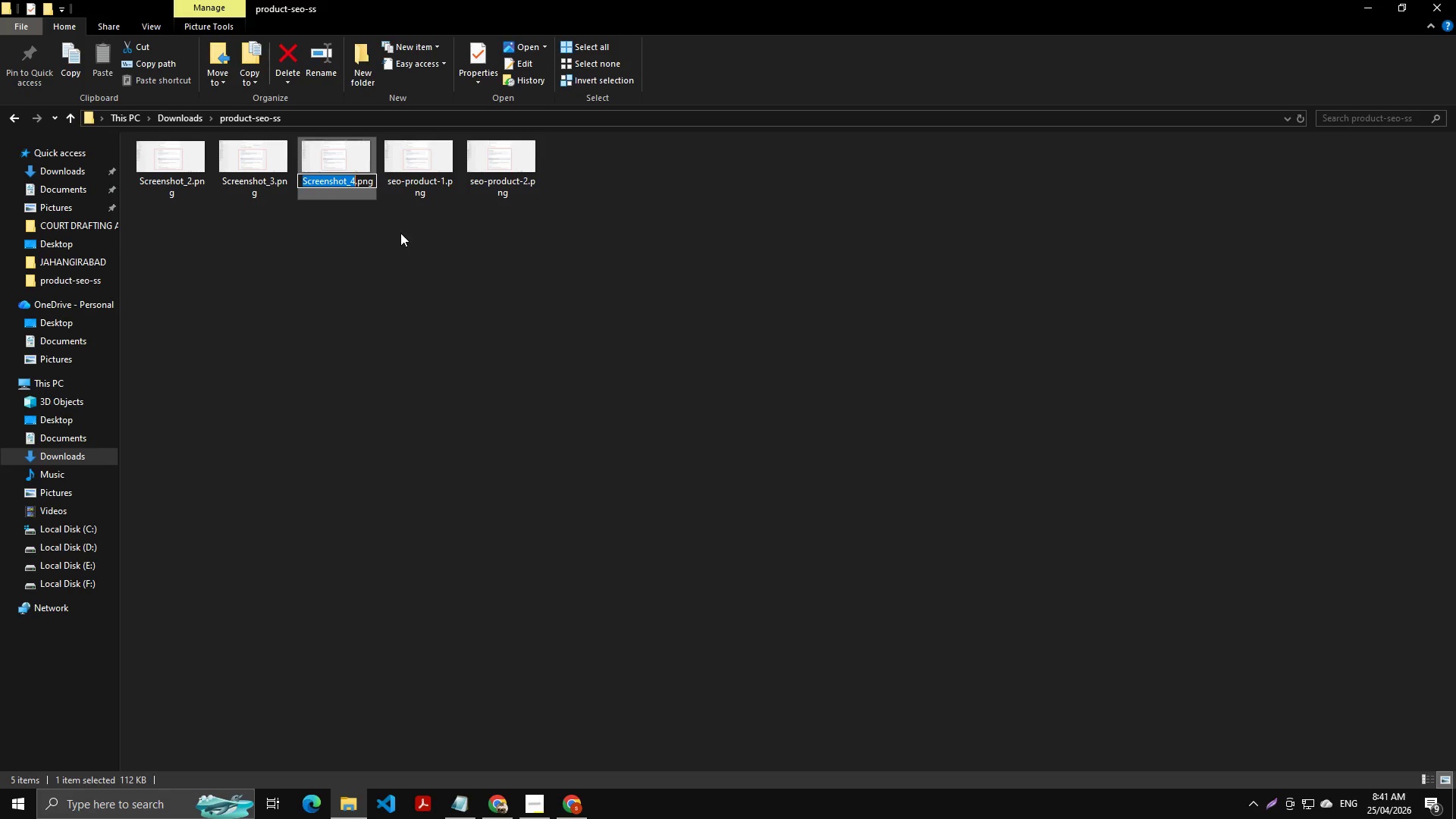 
key(Control+V)
 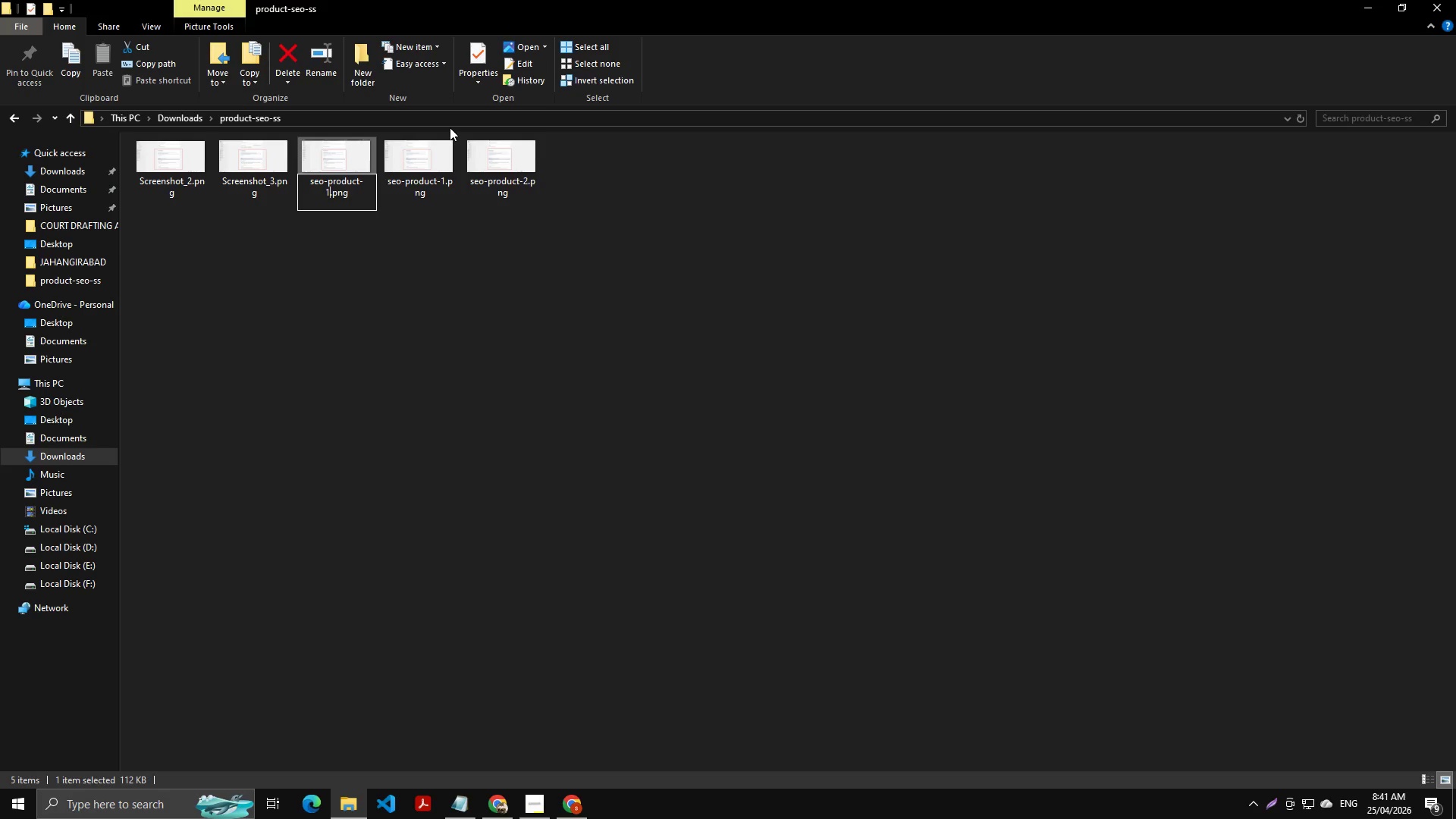 
key(Backspace)
 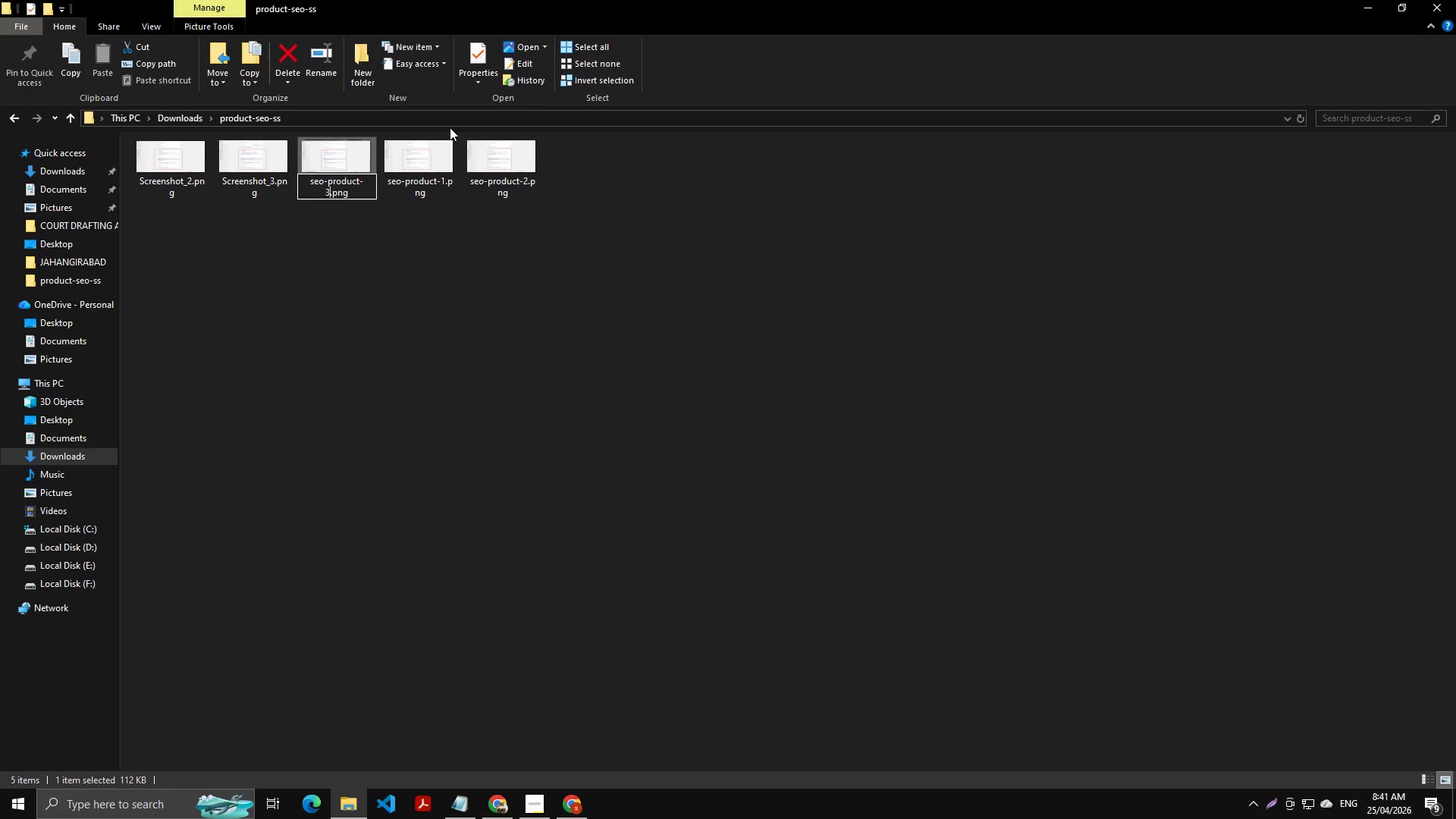 
key(Numpad3)
 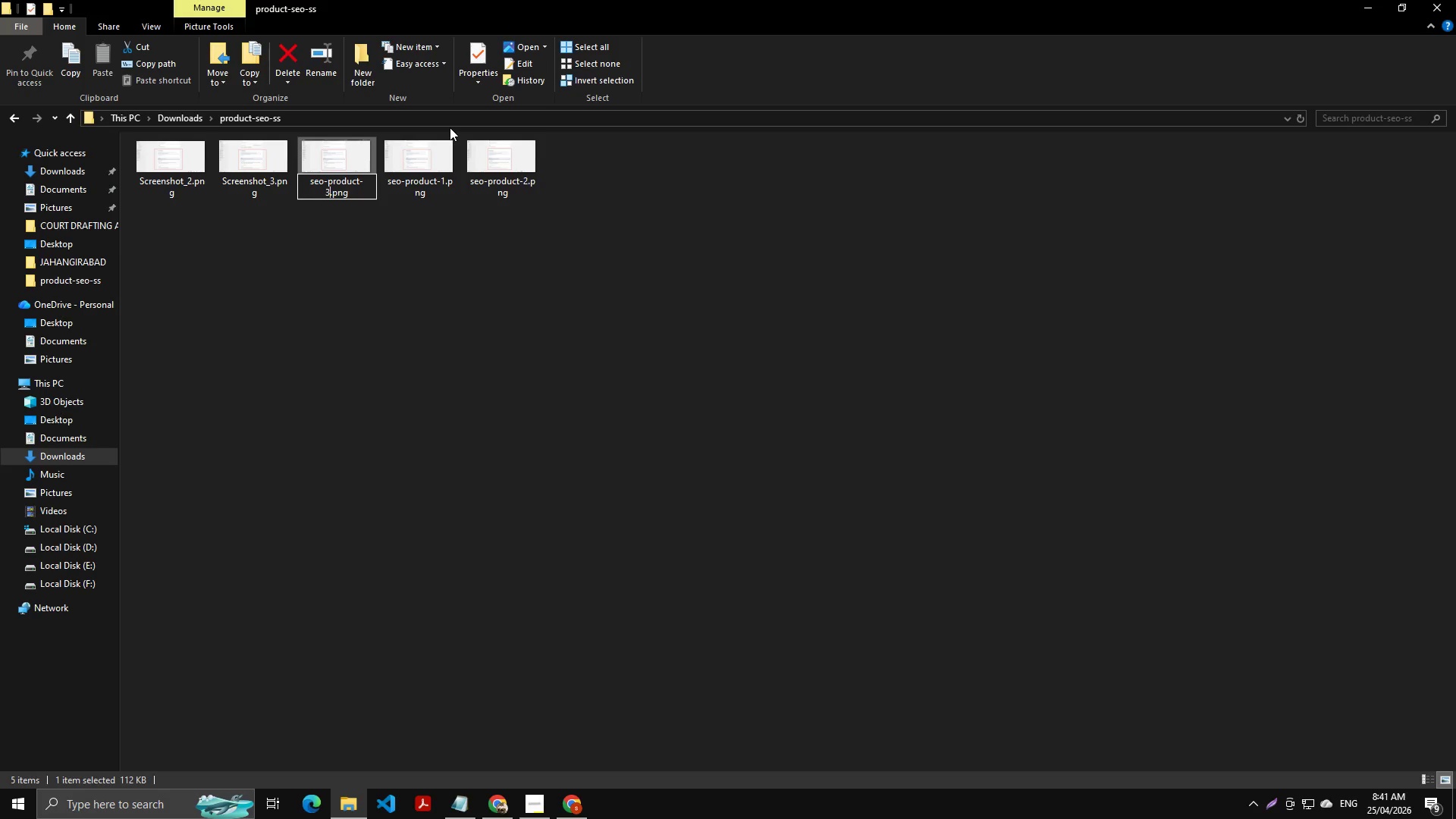 
key(NumpadEnter)
 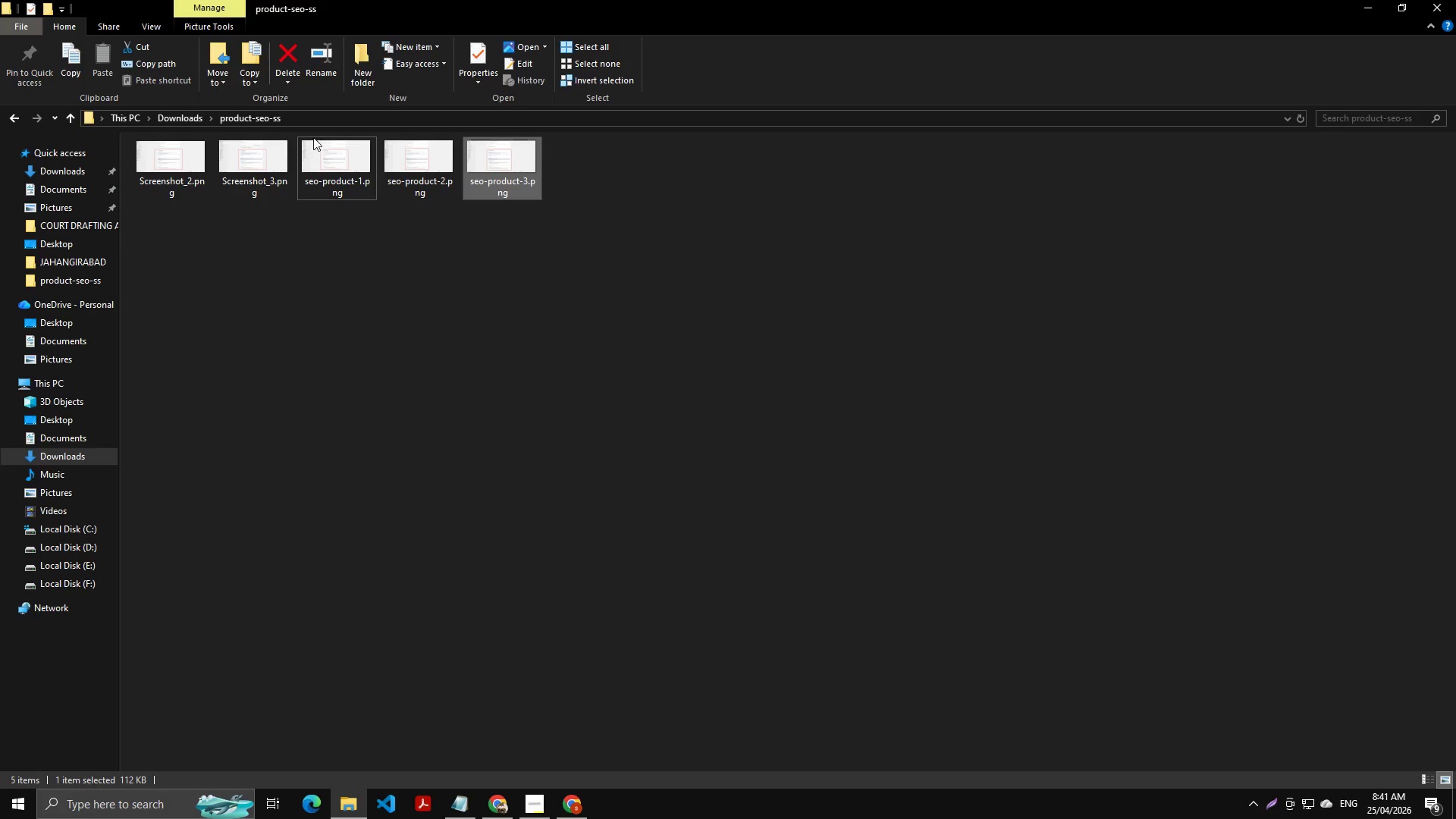 
left_click([268, 168])
 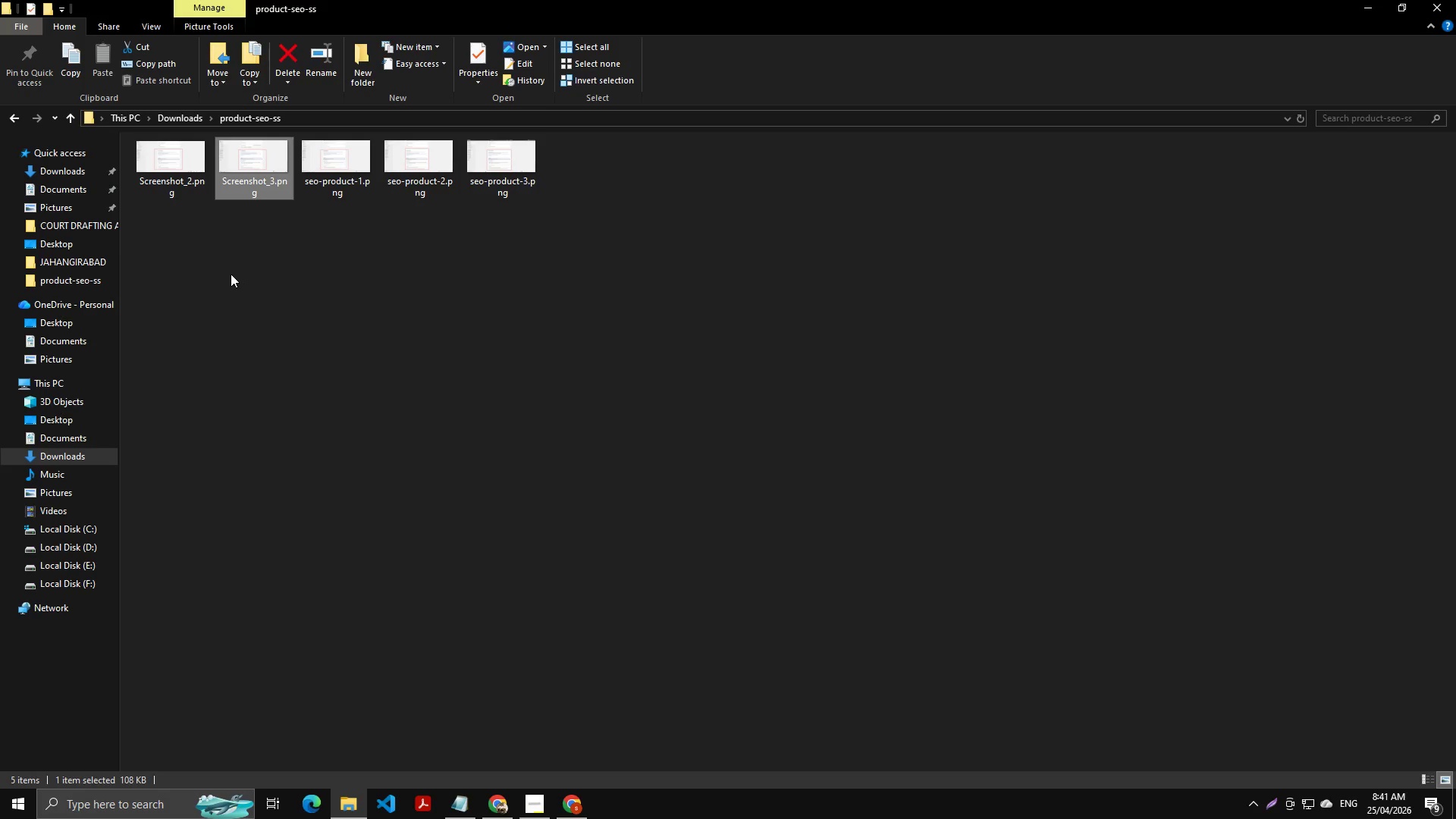 
key(F2)
 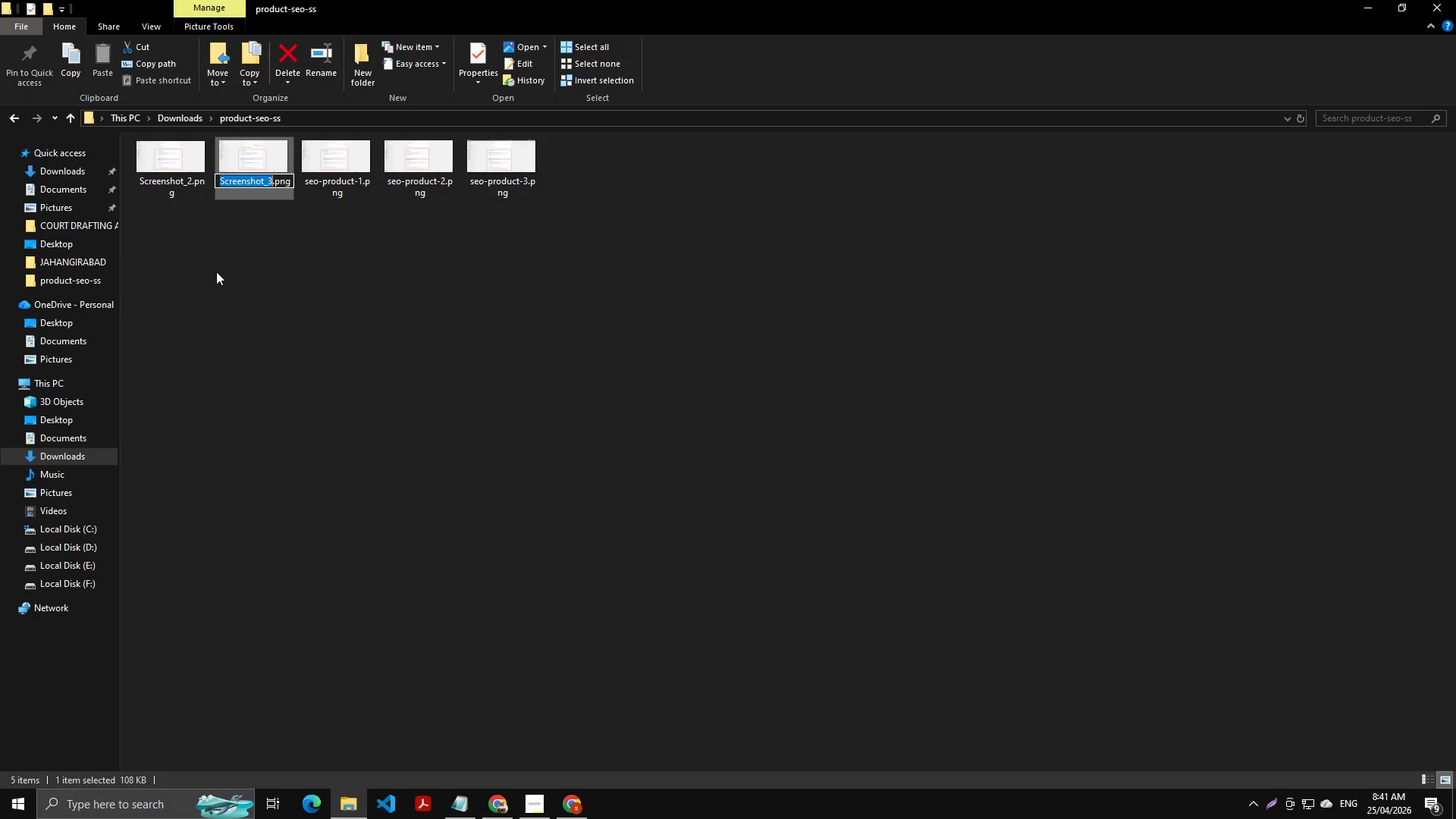 
key(Control+V)
 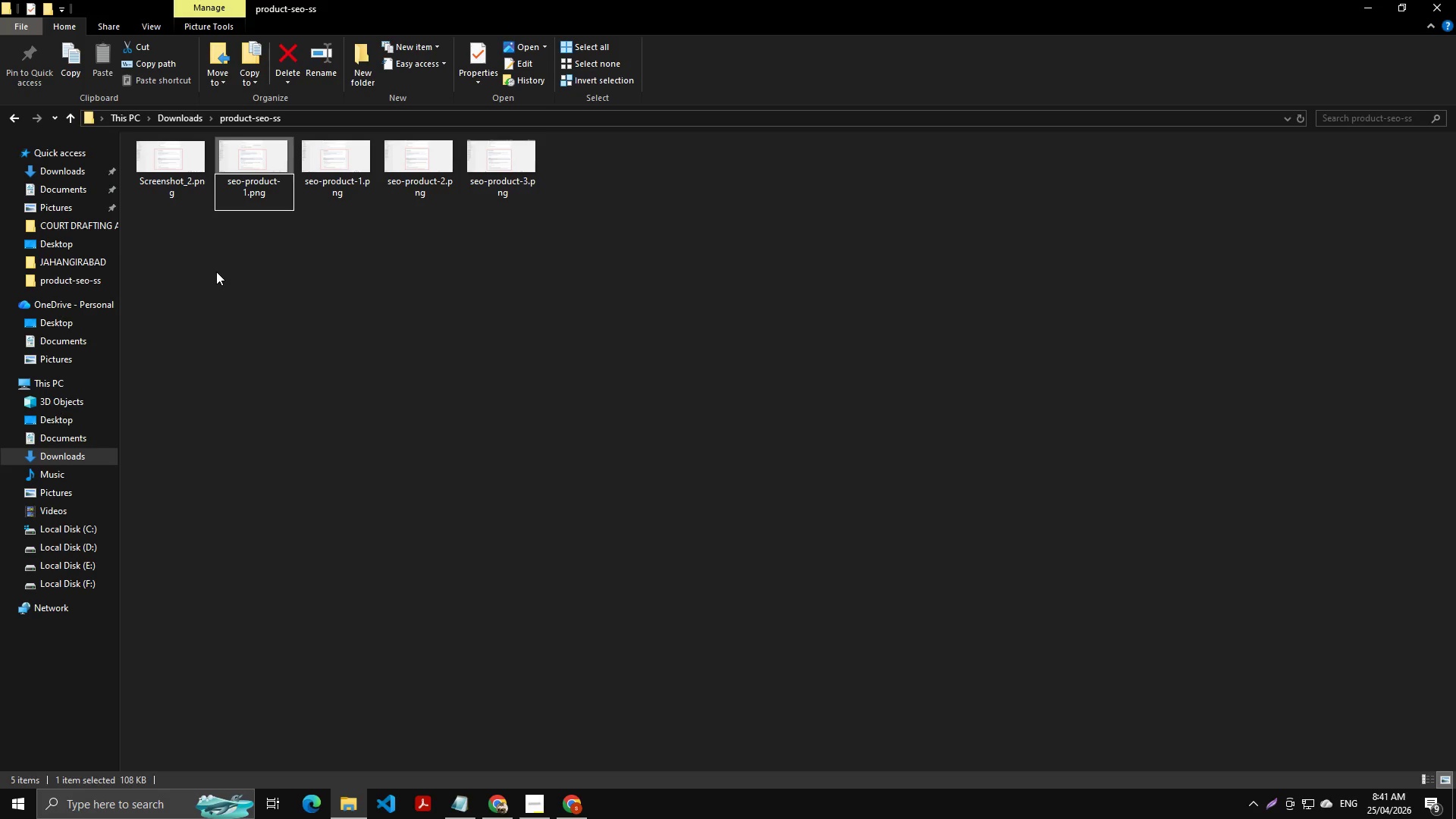 
key(Backspace)
 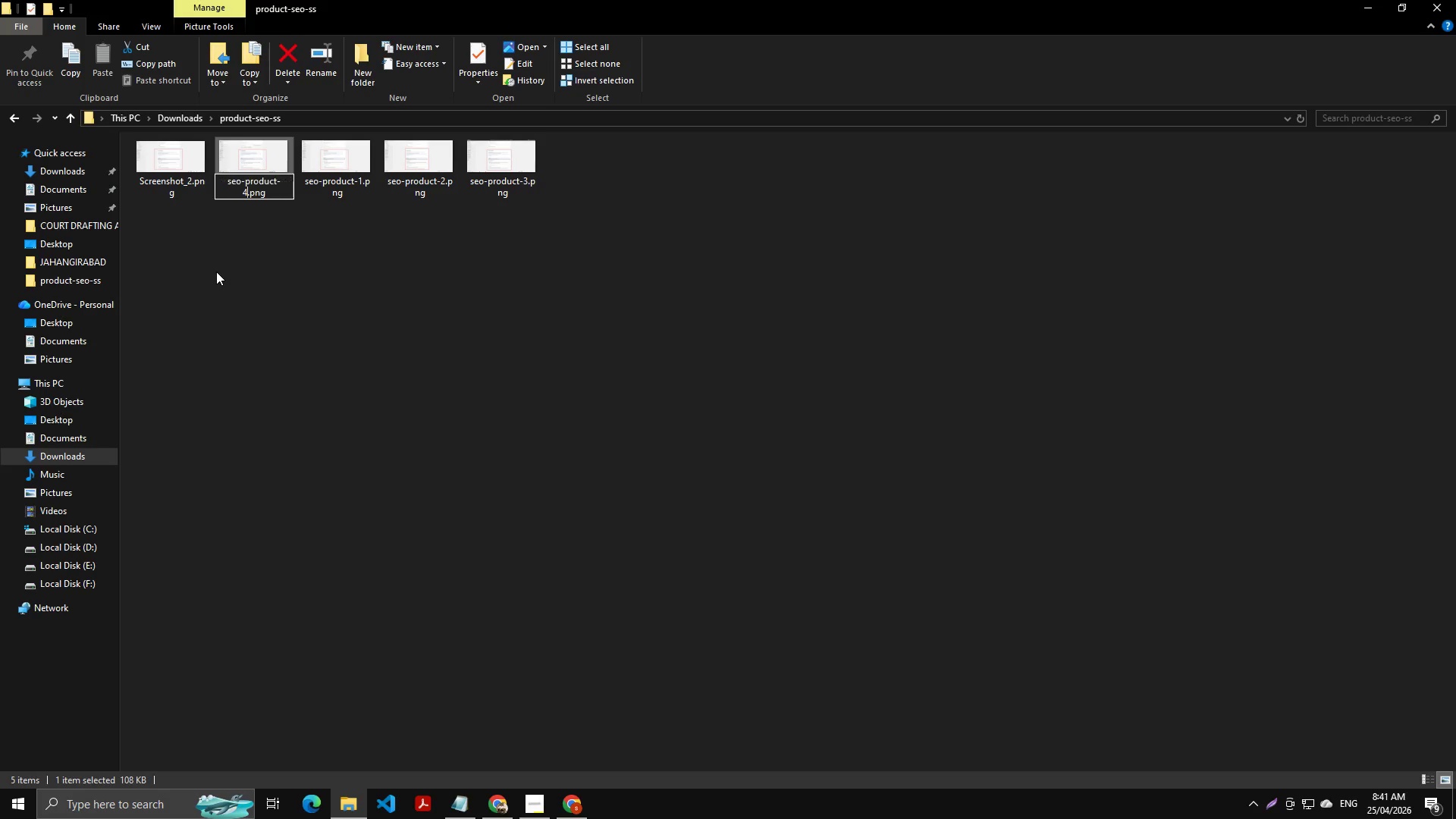 
key(Numpad4)
 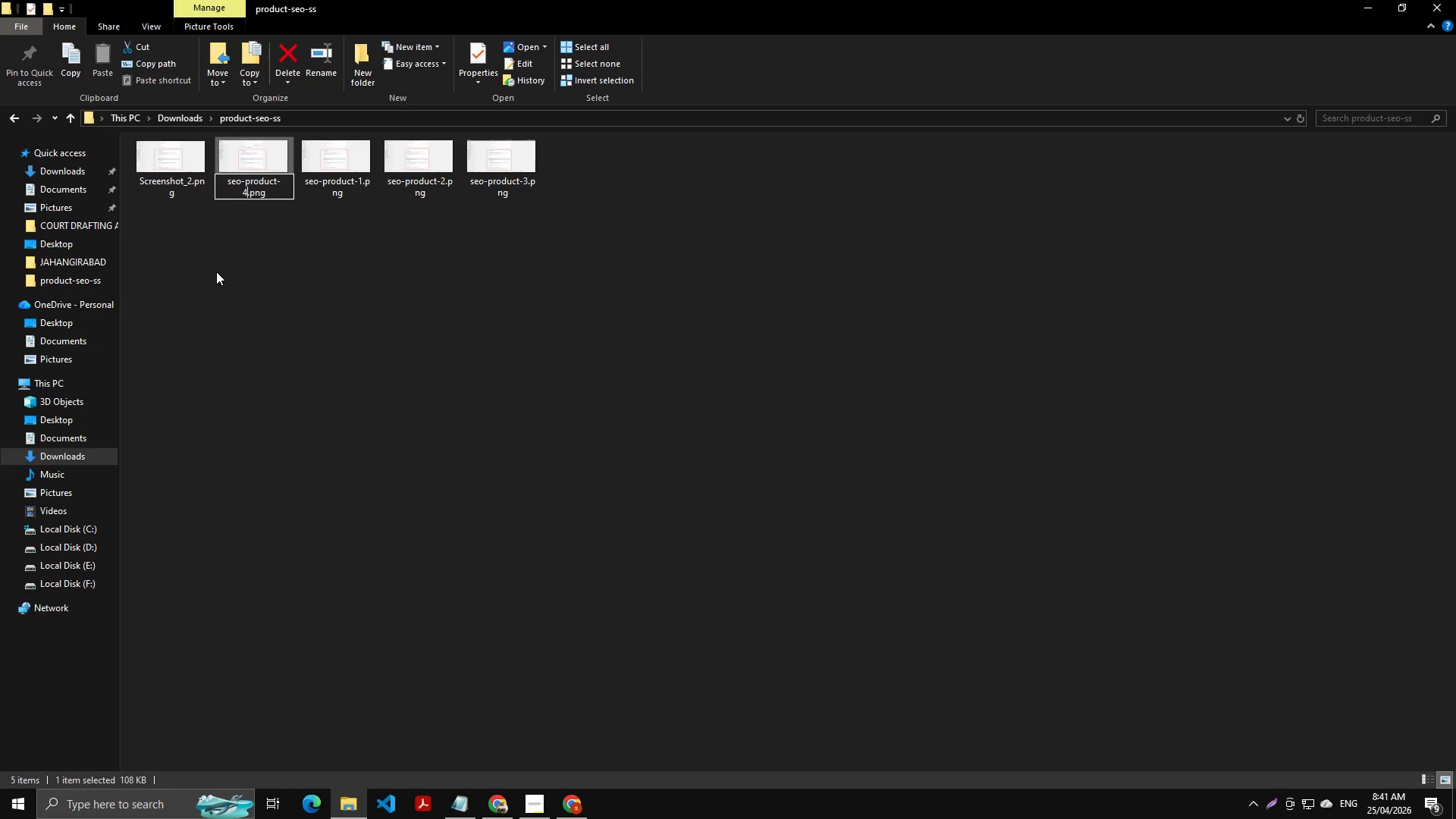 
key(NumpadEnter)
 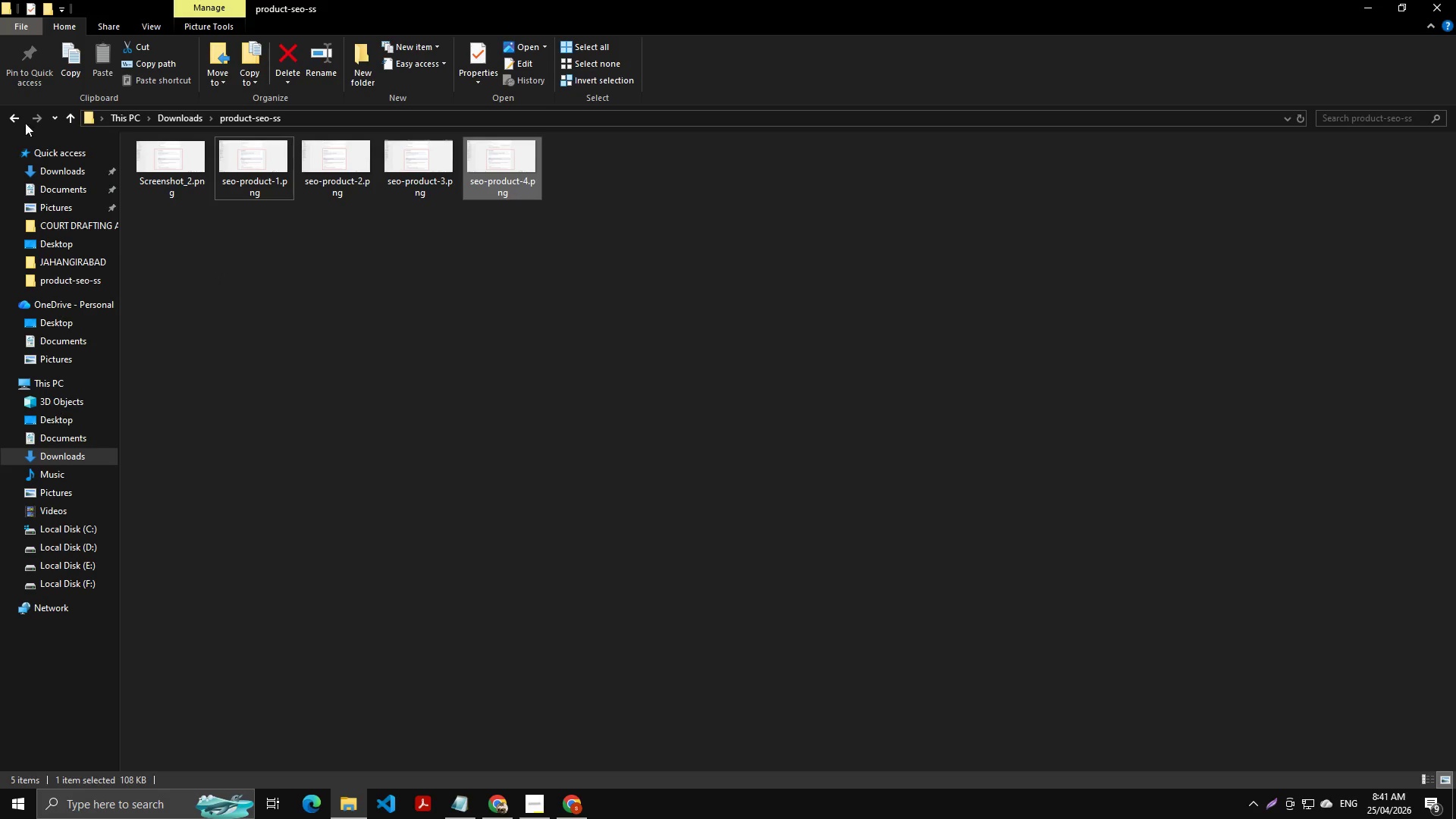 
left_click([152, 180])
 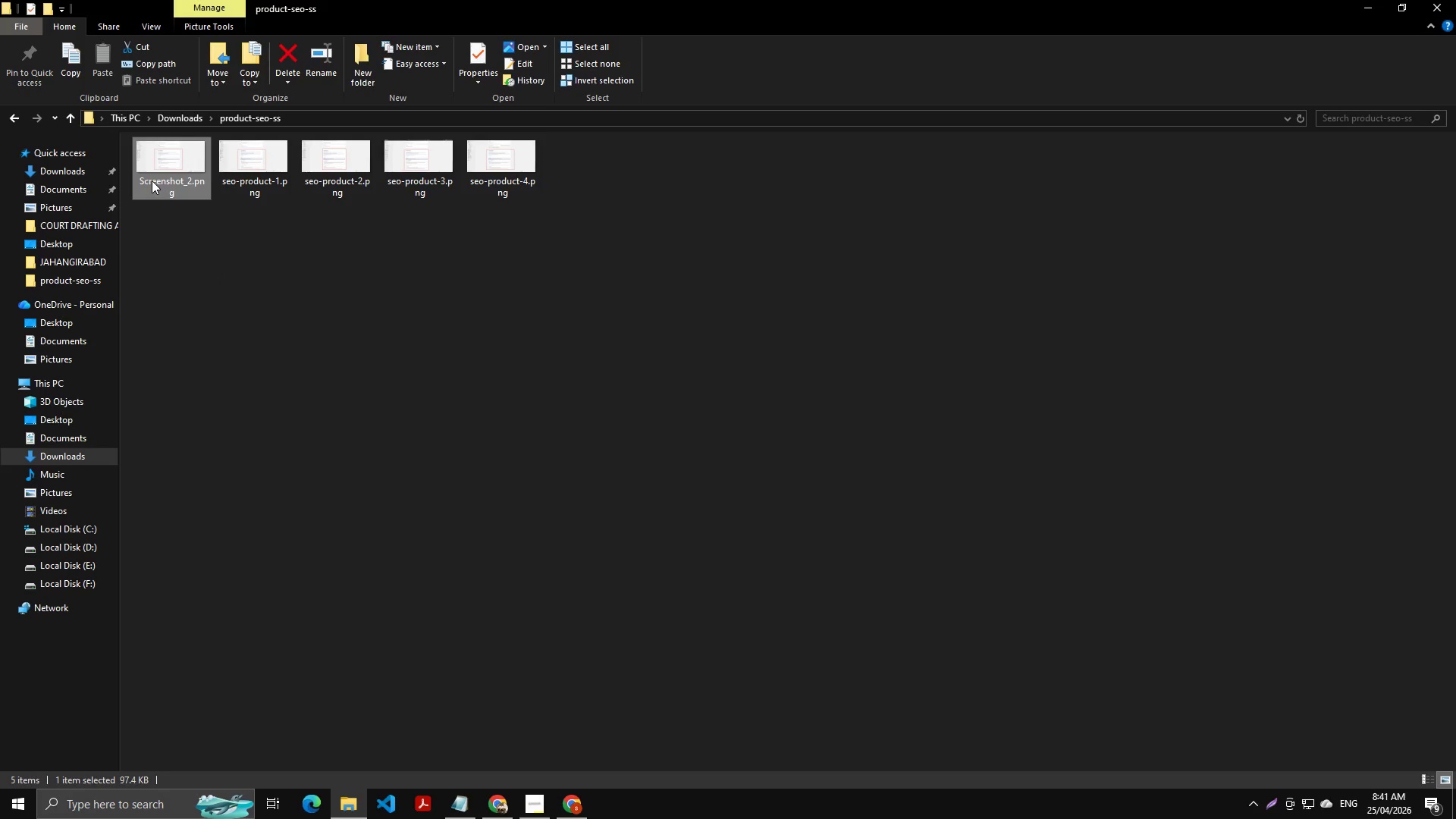 
key(F2)
 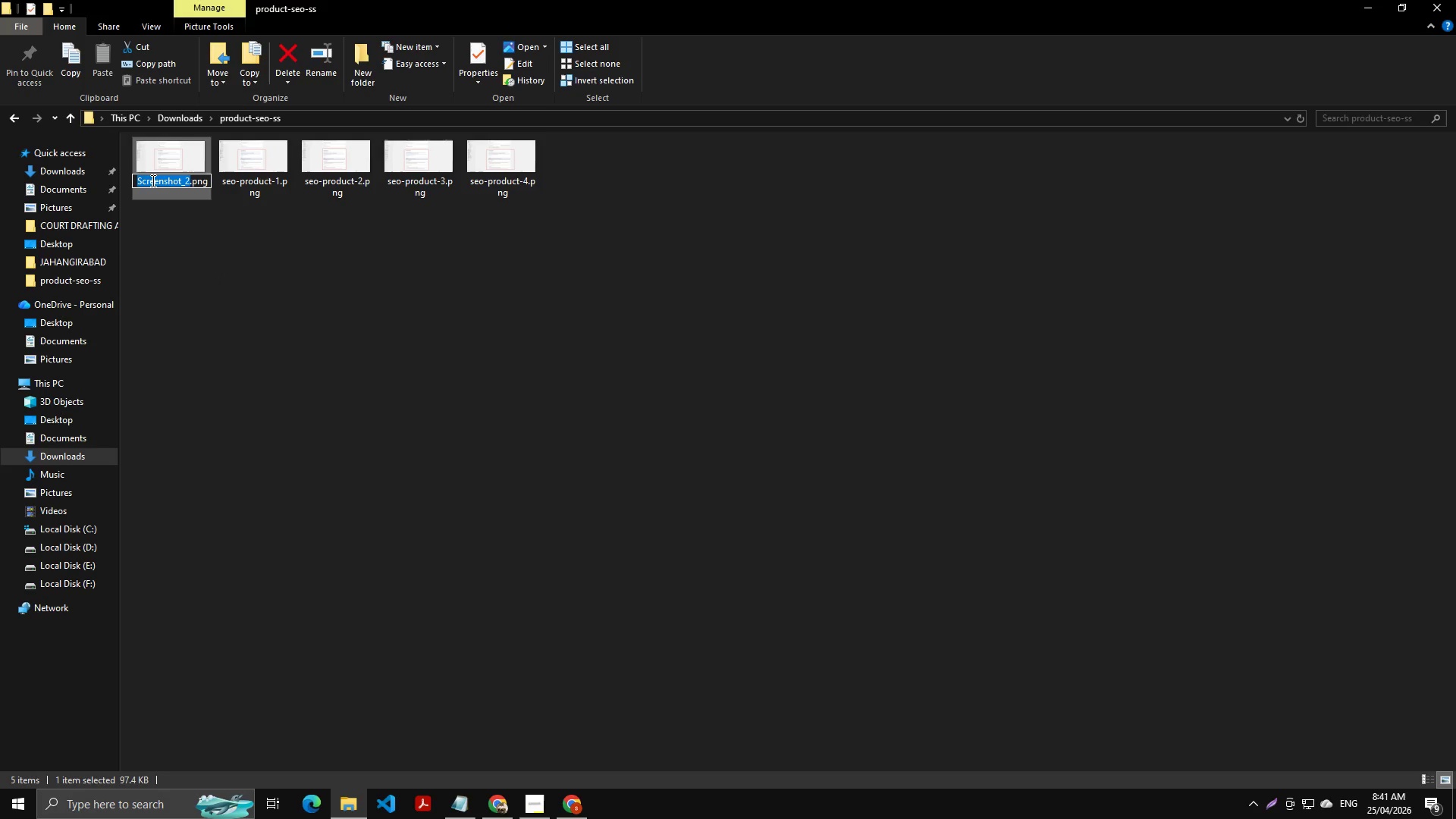 
key(Control+V)
 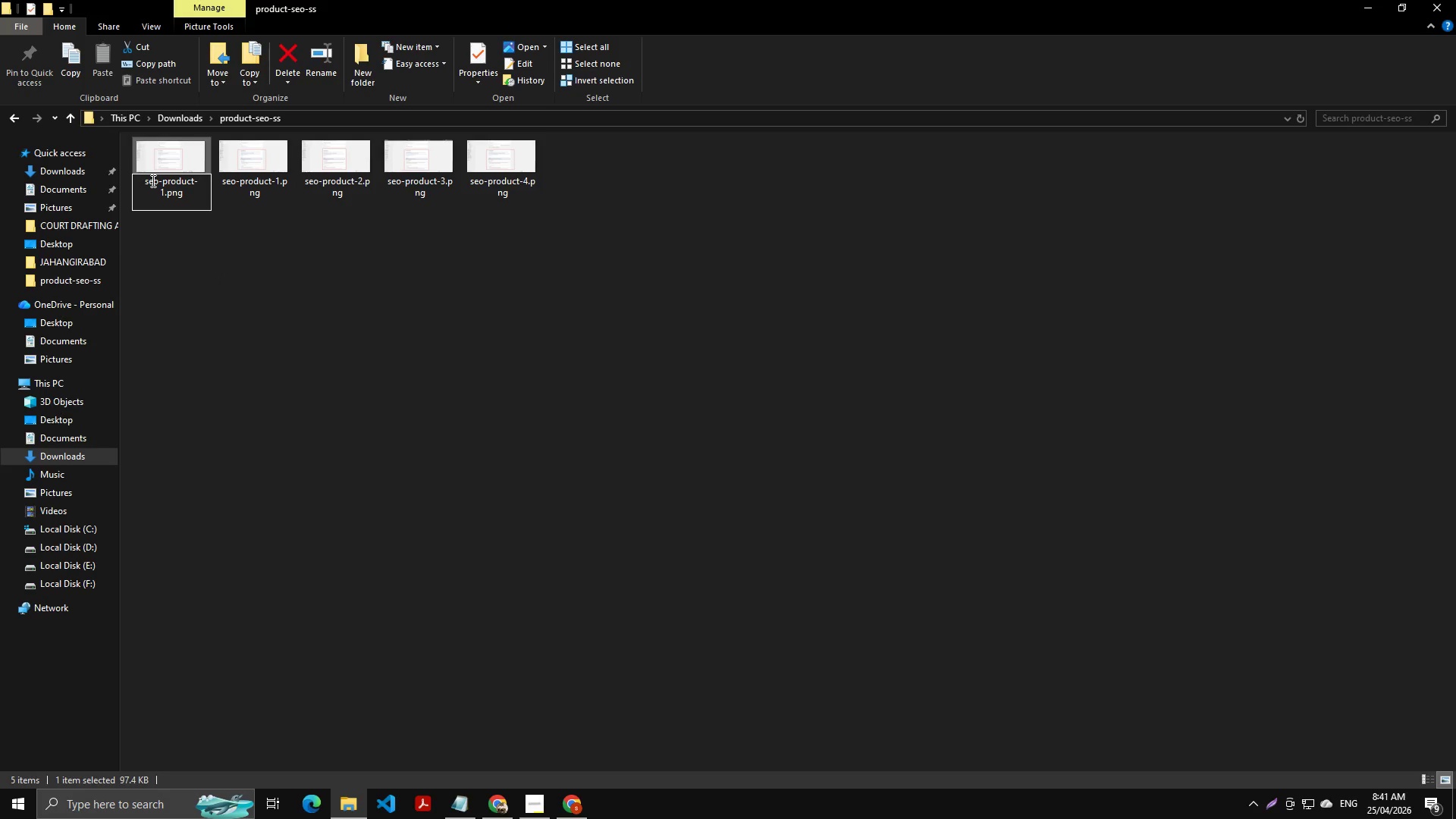 
key(Backspace)
 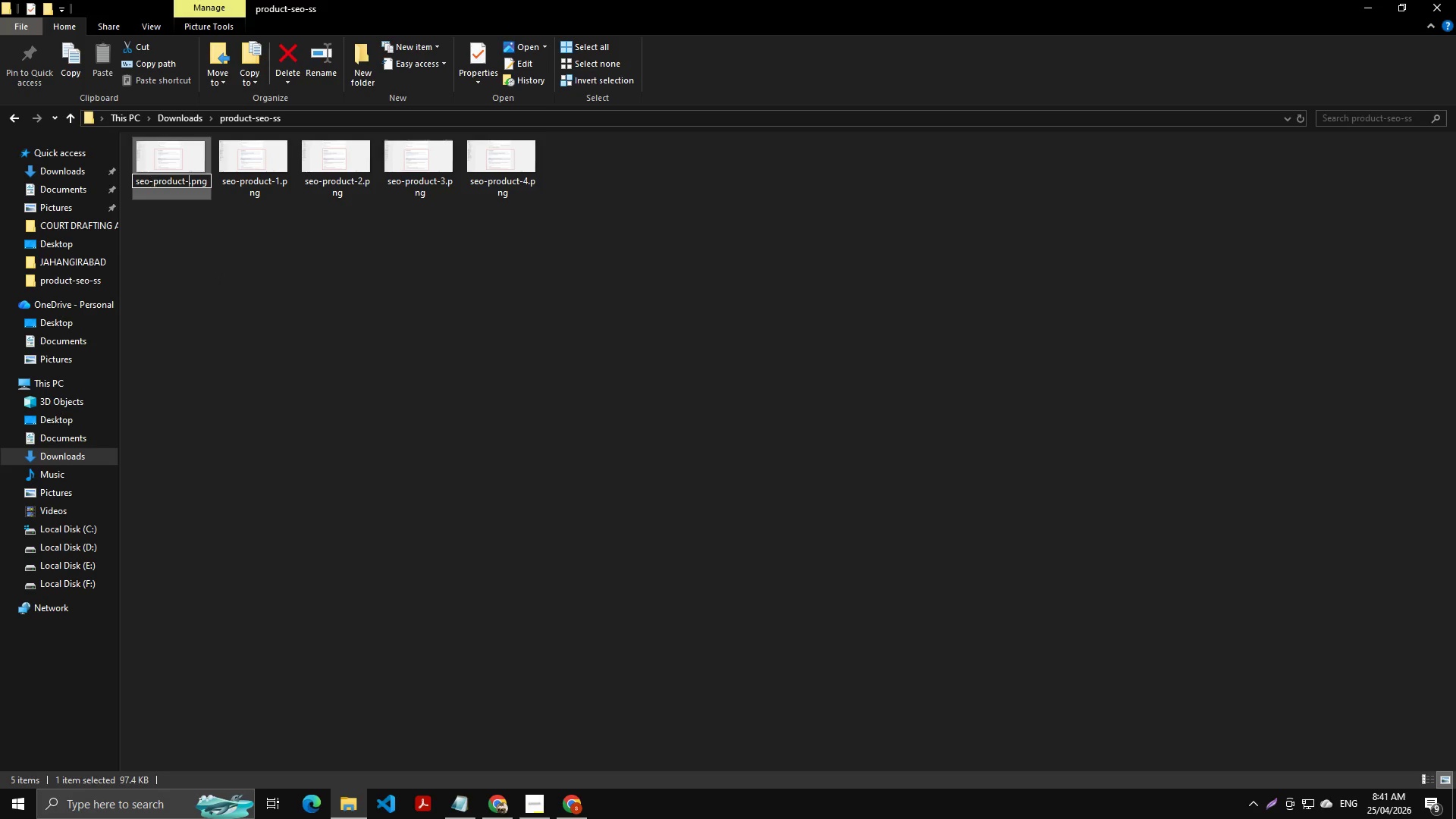 
key(Numpad5)
 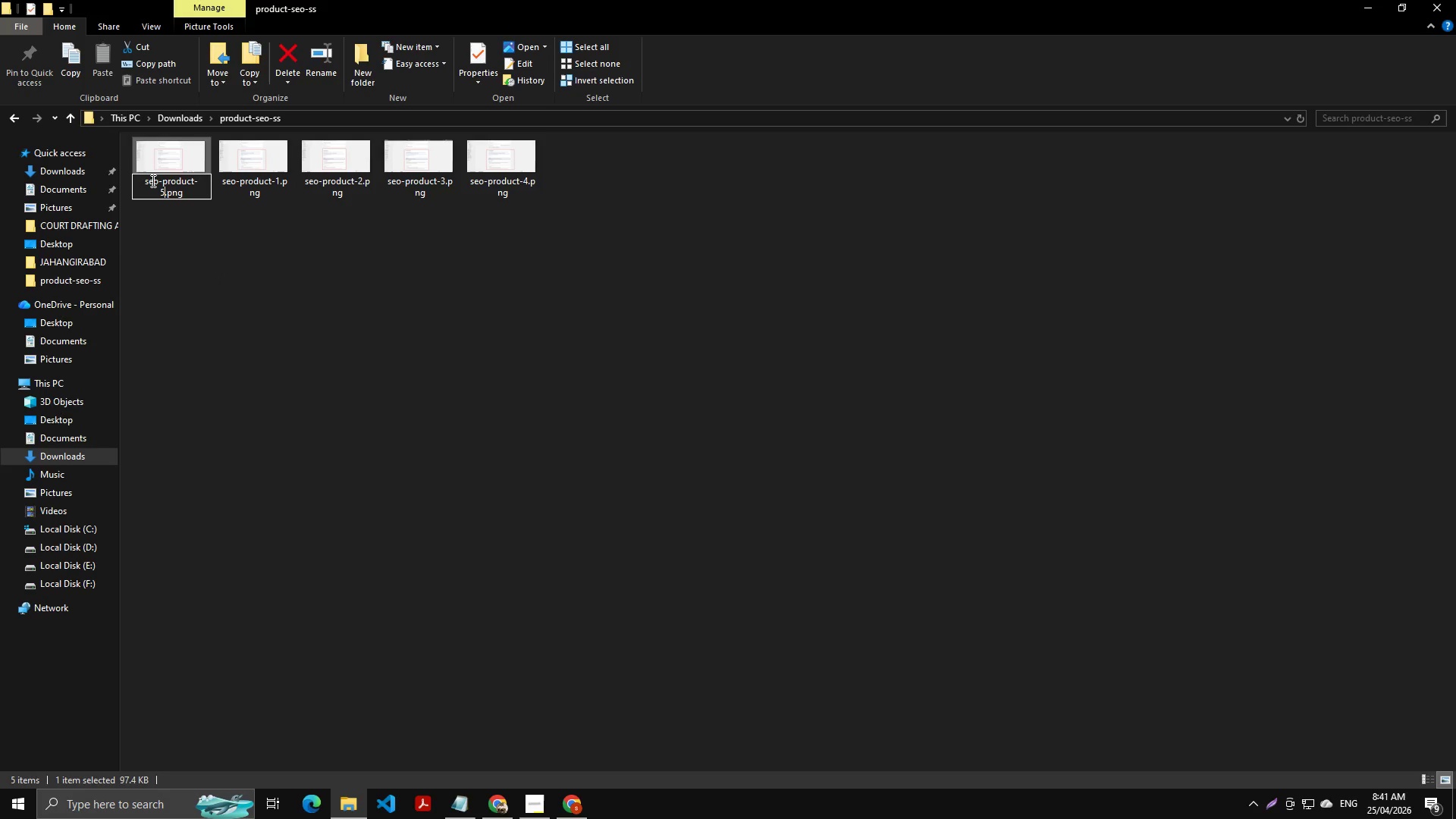 
key(NumpadEnter)
 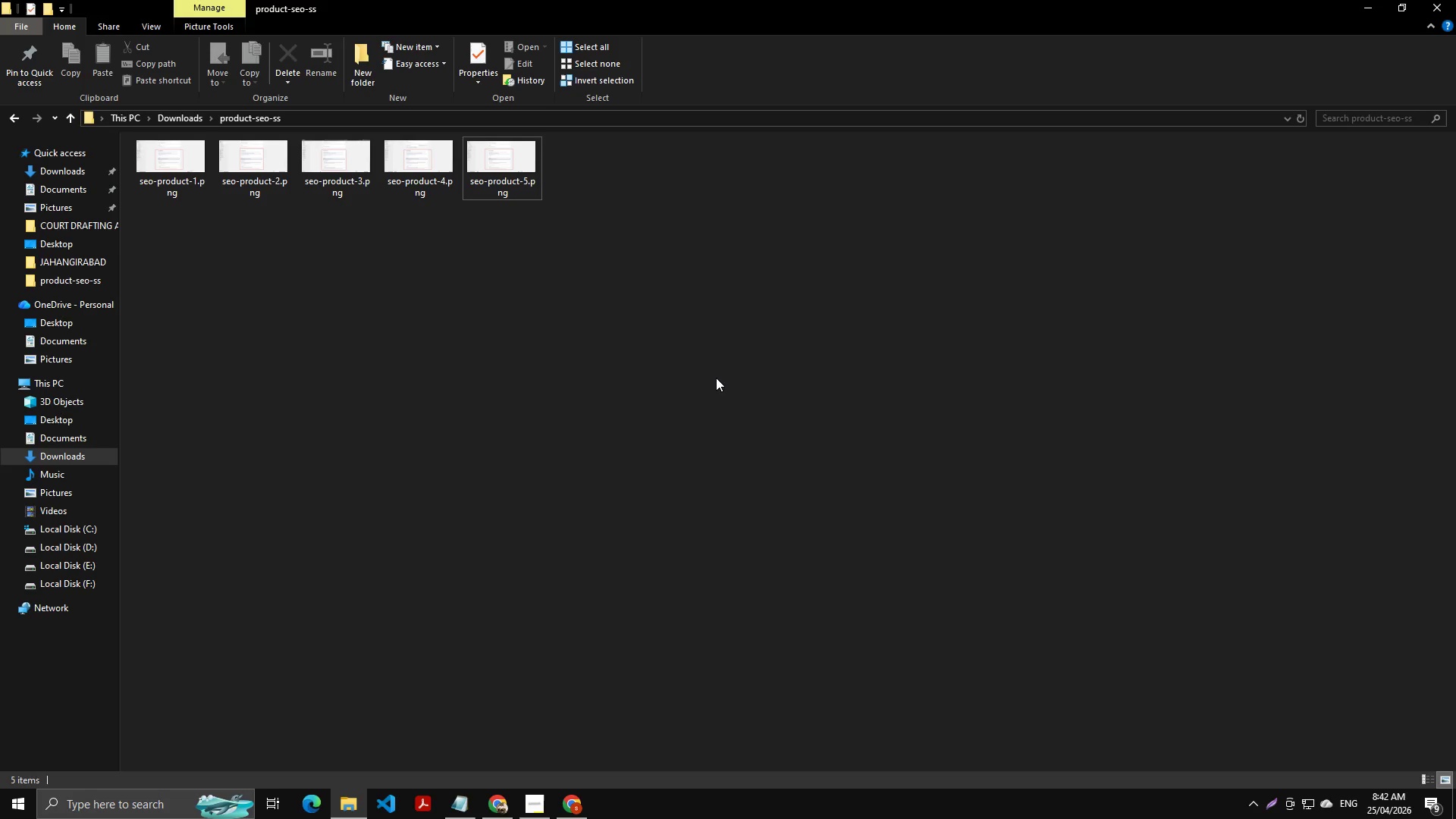 
wait(39.12)
 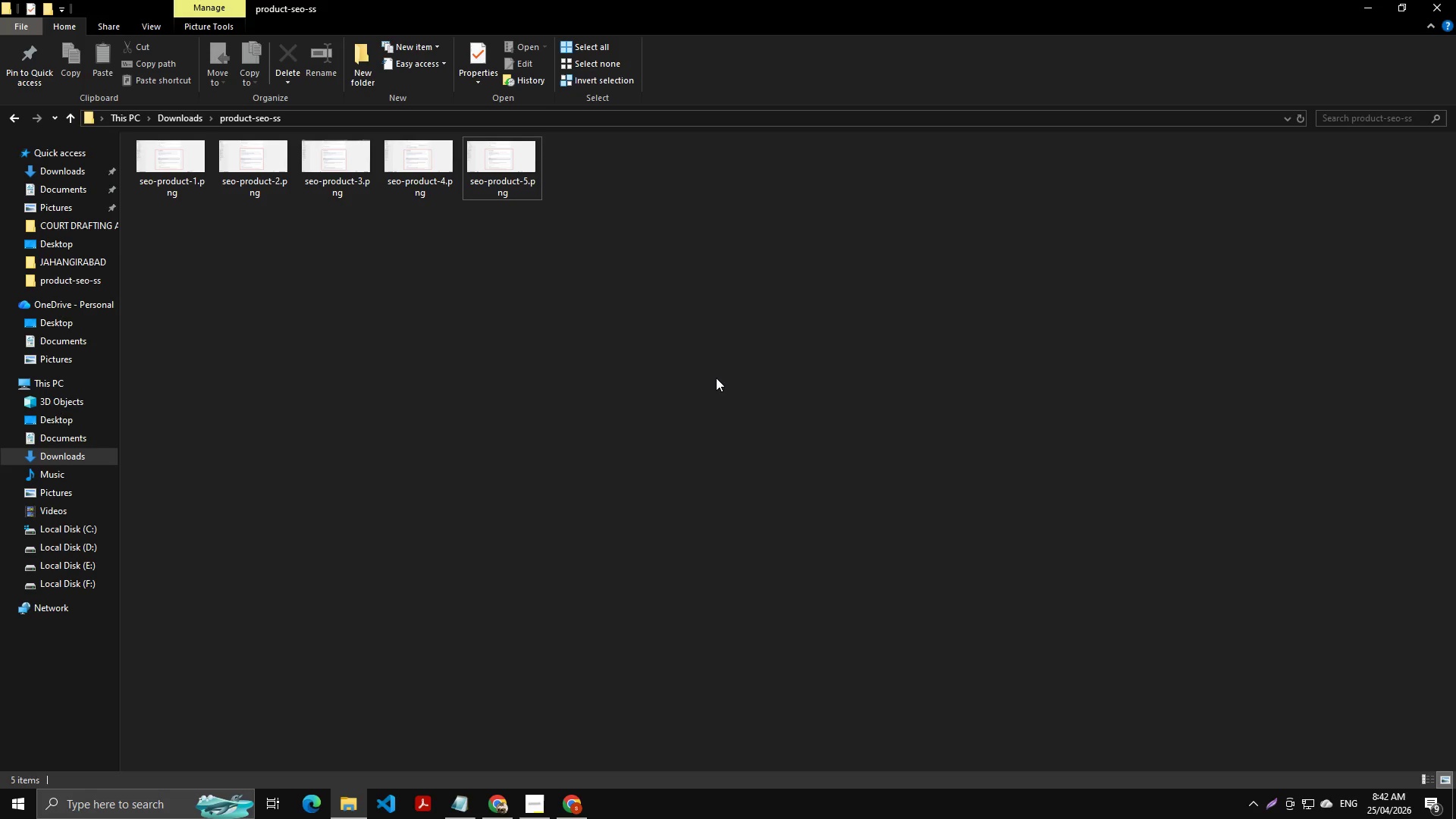 
left_click_drag(start_coordinate=[431, 381], to_coordinate=[455, 395])
 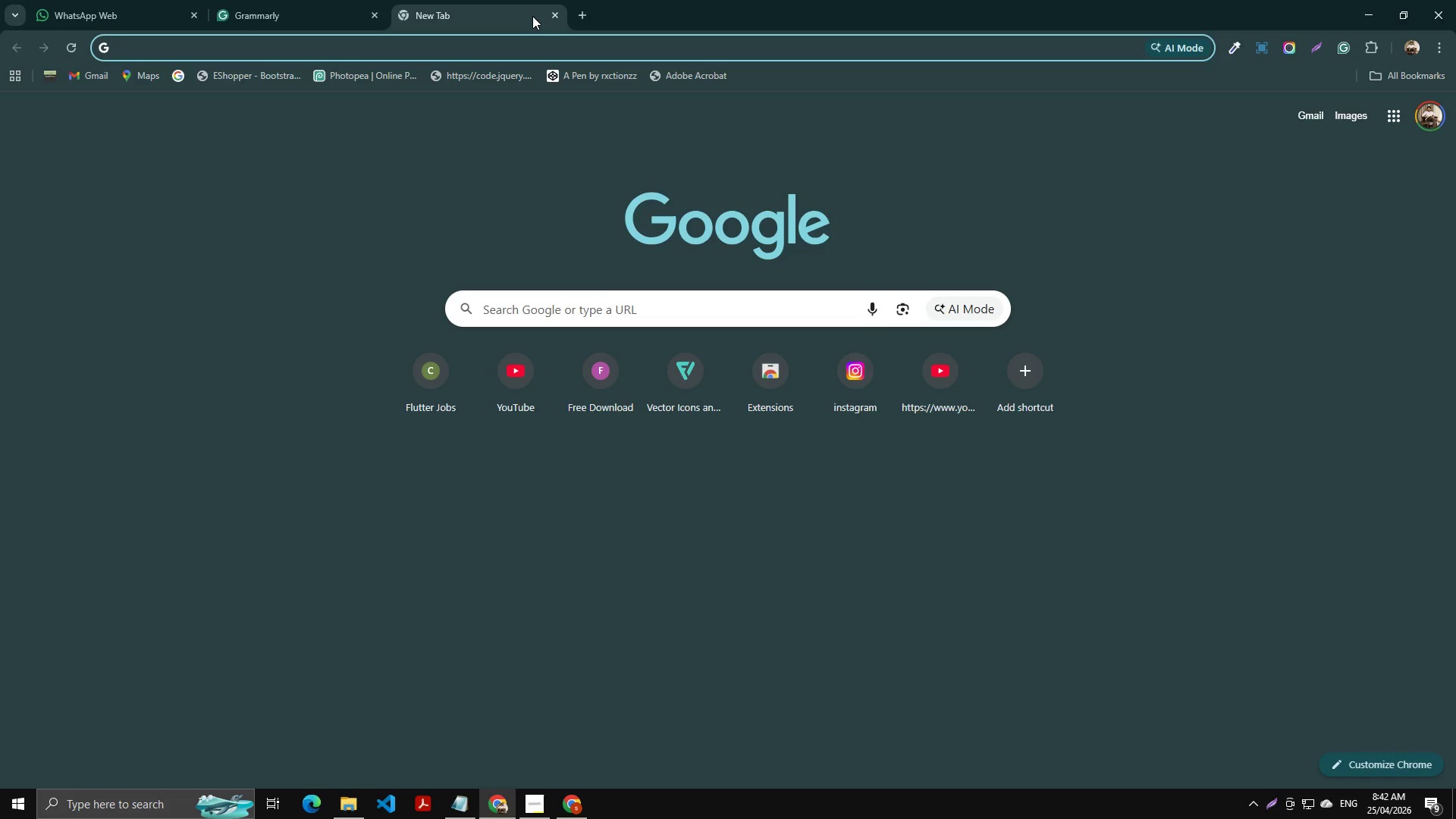 
wait(6.77)
 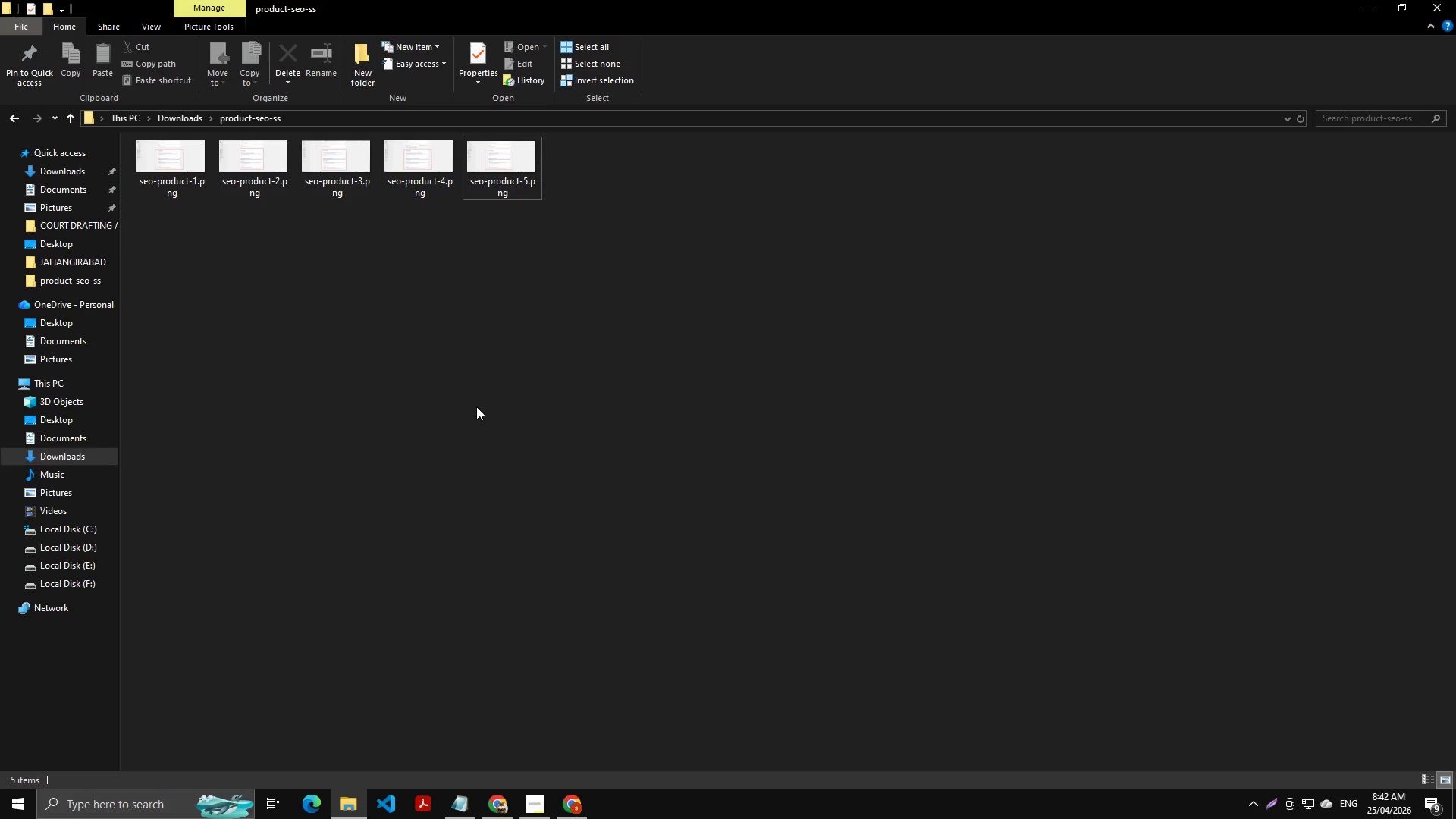 
left_click([580, 802])
 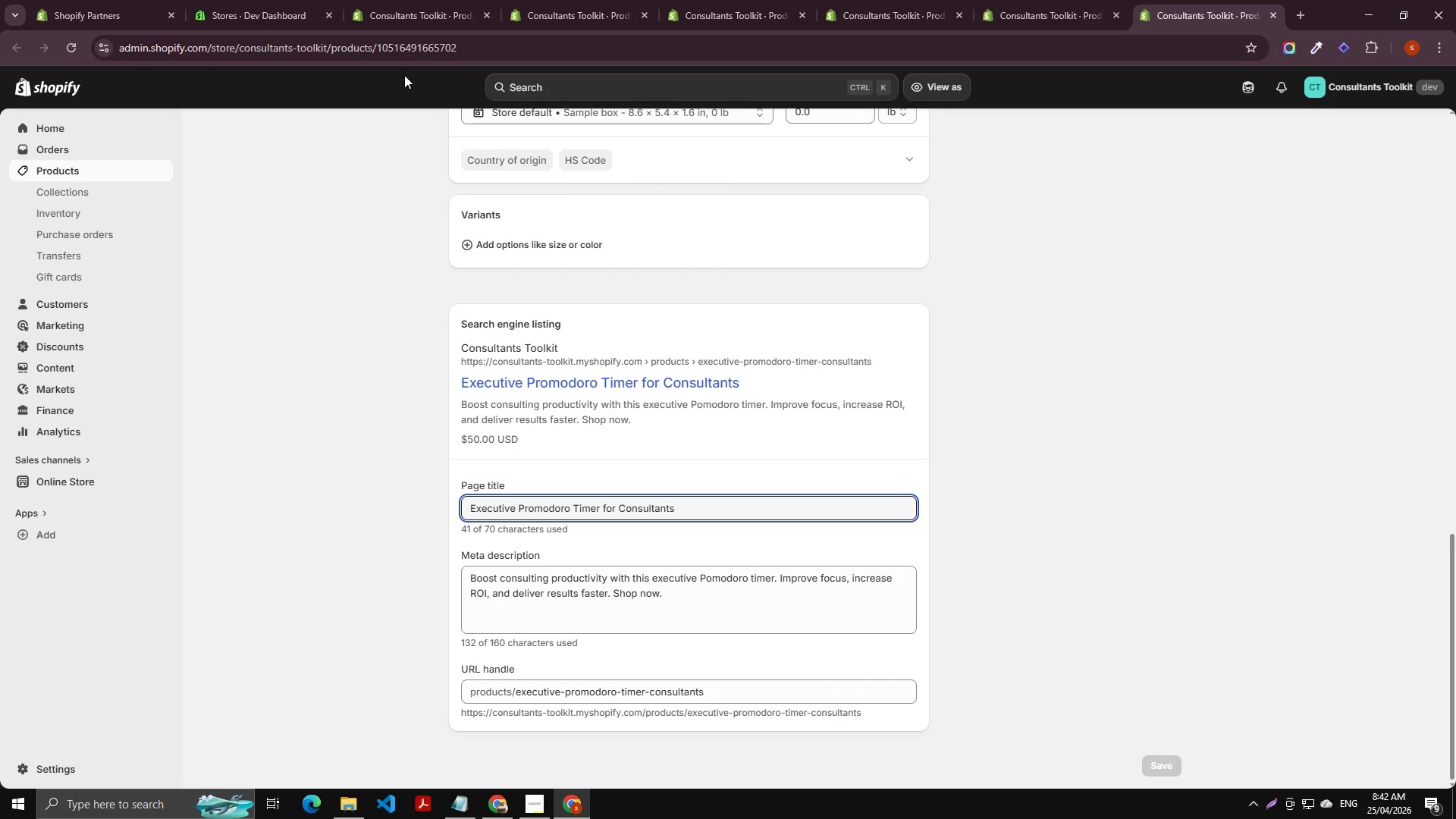 
left_click([466, 0])
 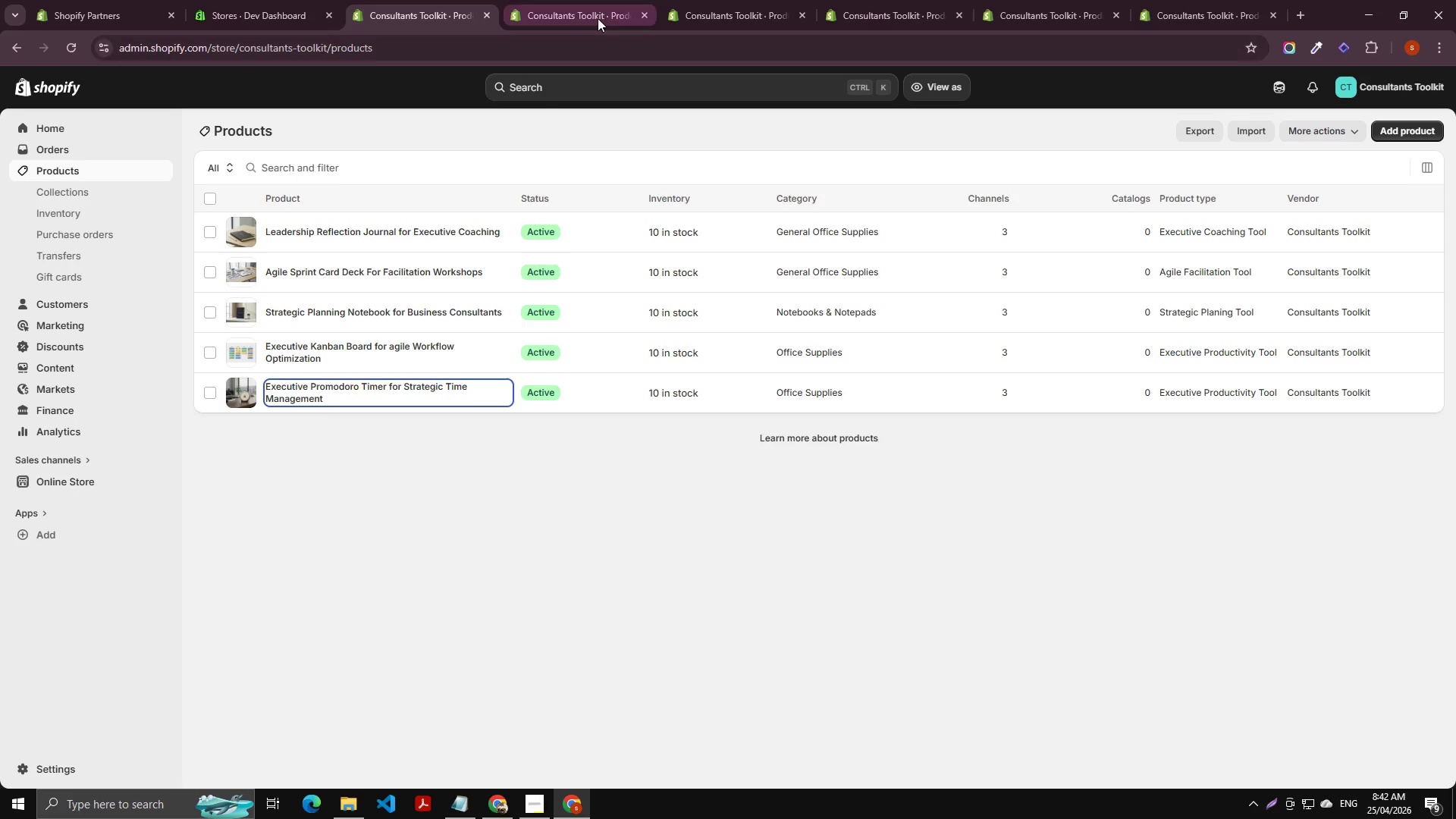 
left_click([598, 18])
 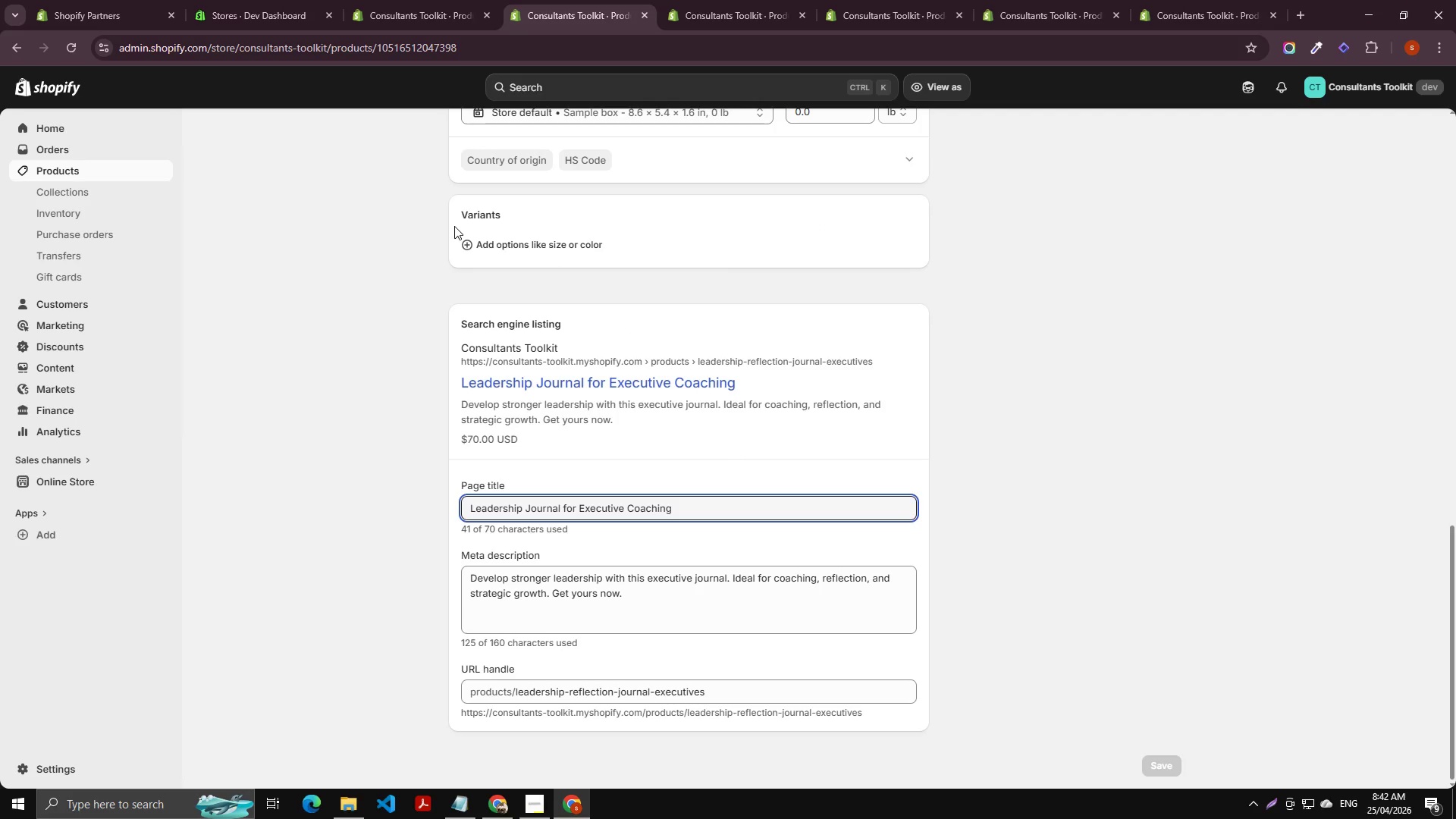 
wait(18.56)
 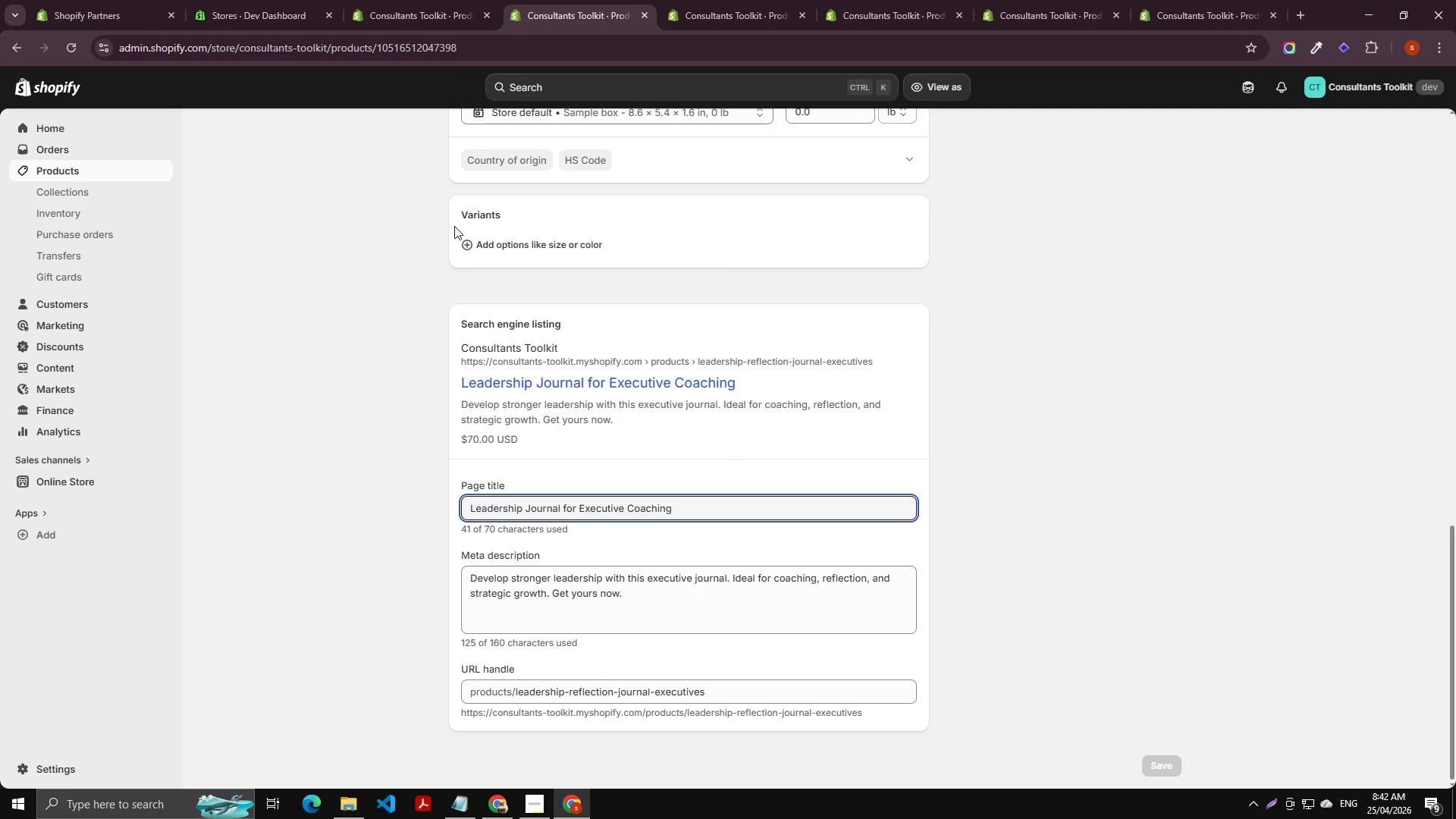 
scroll: coordinate [499, 157], scroll_direction: up, amount: 14.0
 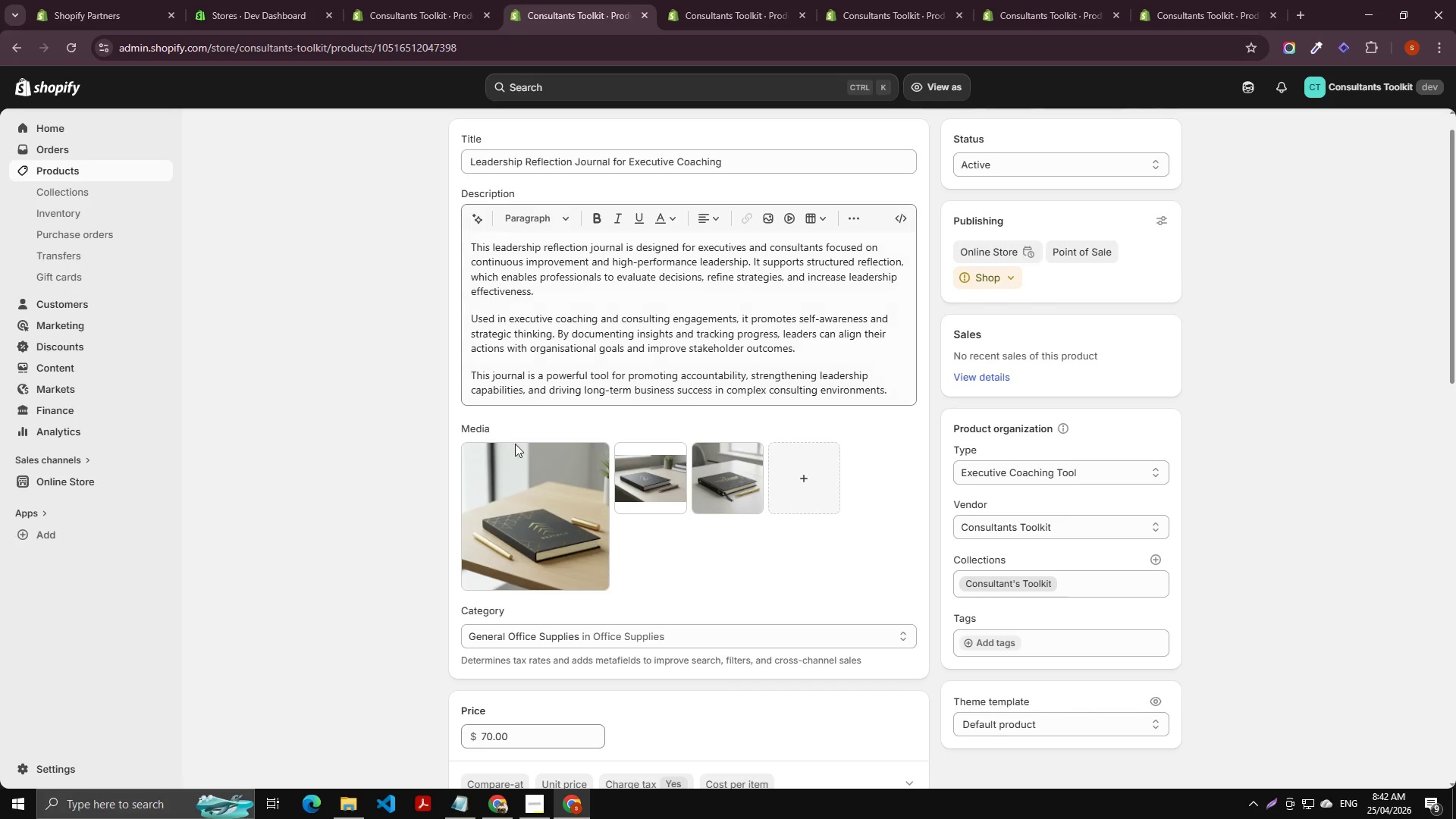 
left_click([527, 489])
 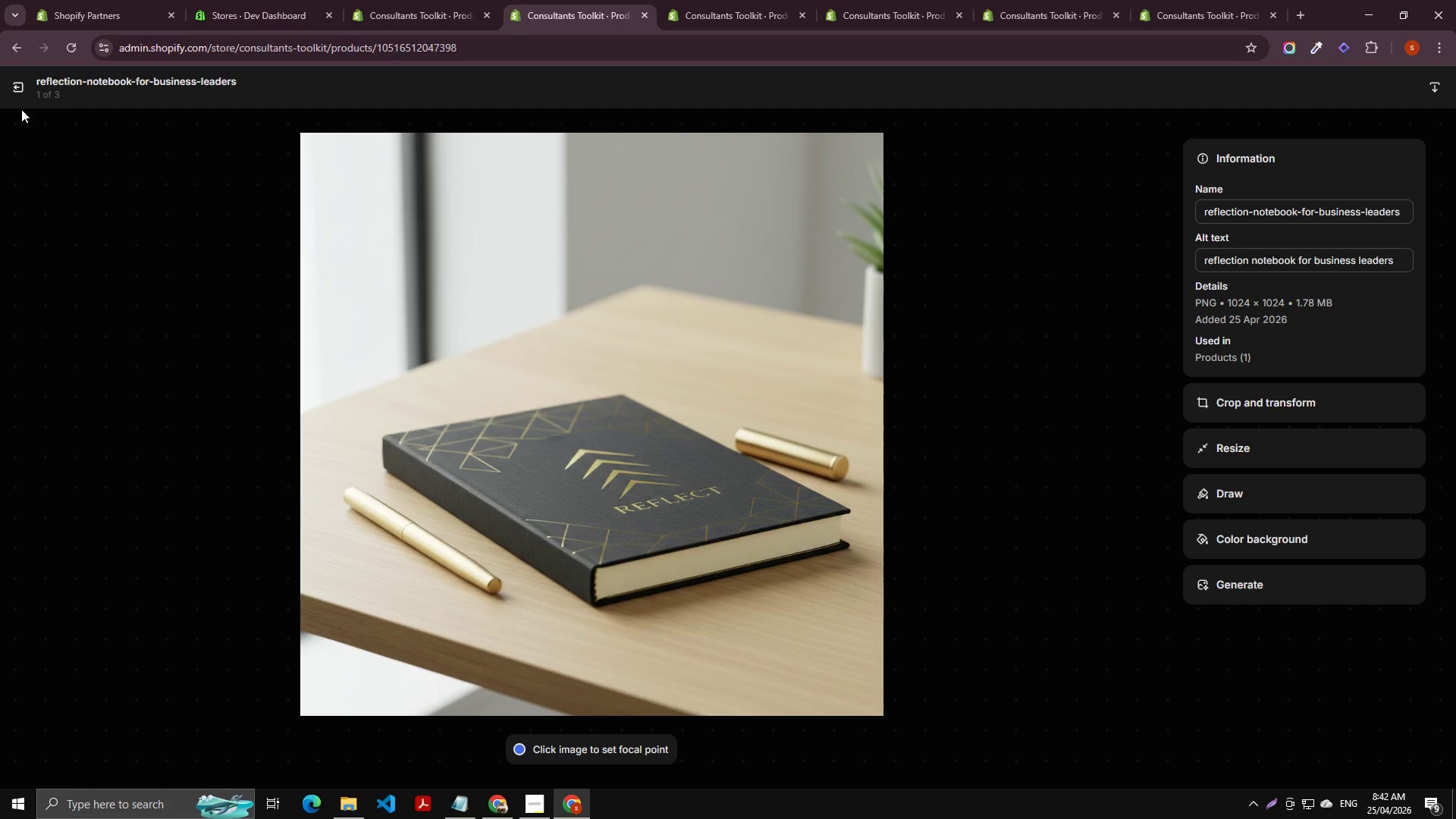 
wait(12.89)
 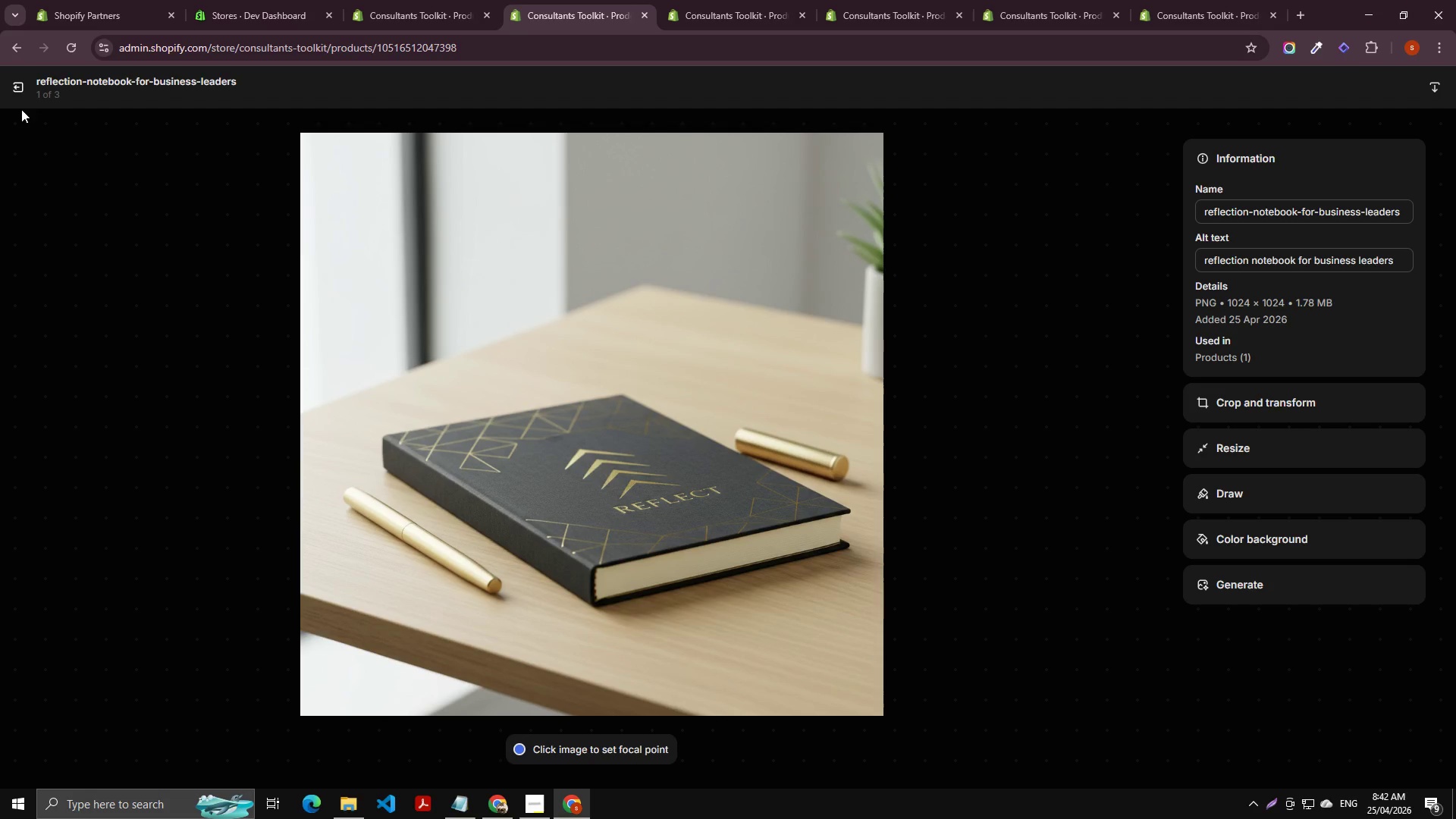 
left_click([8, 89])
 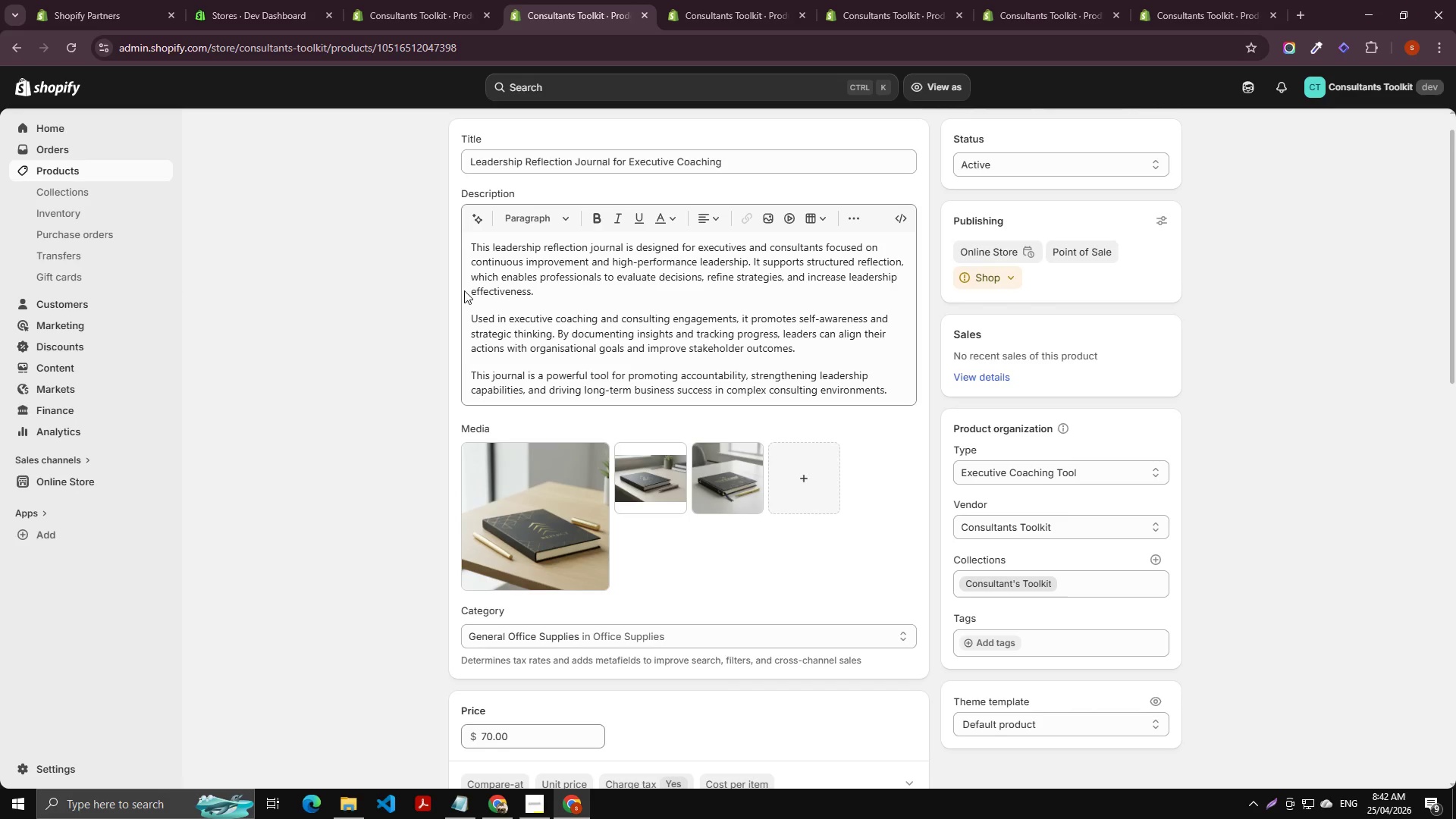 
scroll: coordinate [468, 293], scroll_direction: down, amount: 2.0
 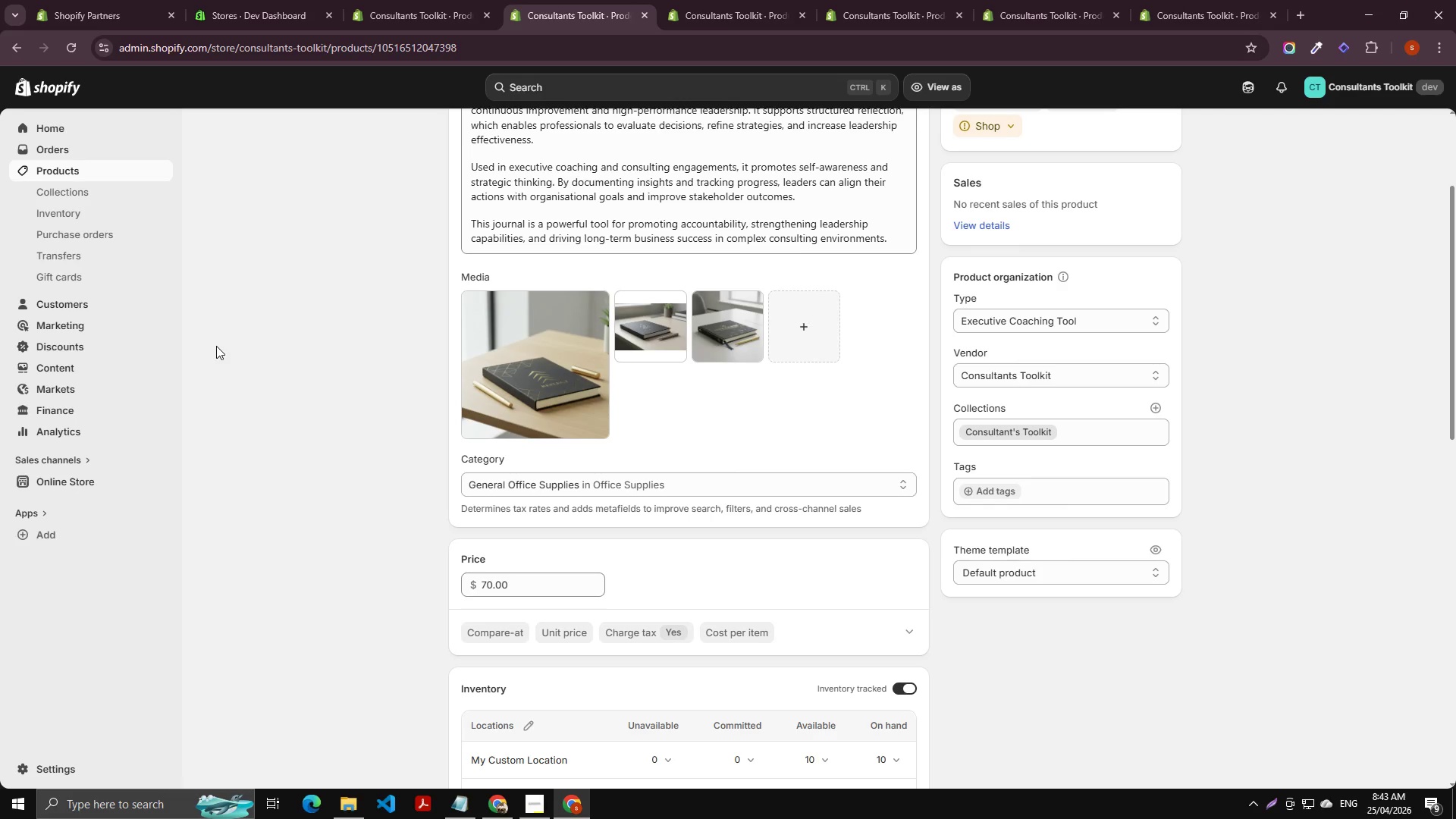 
wait(15.61)
 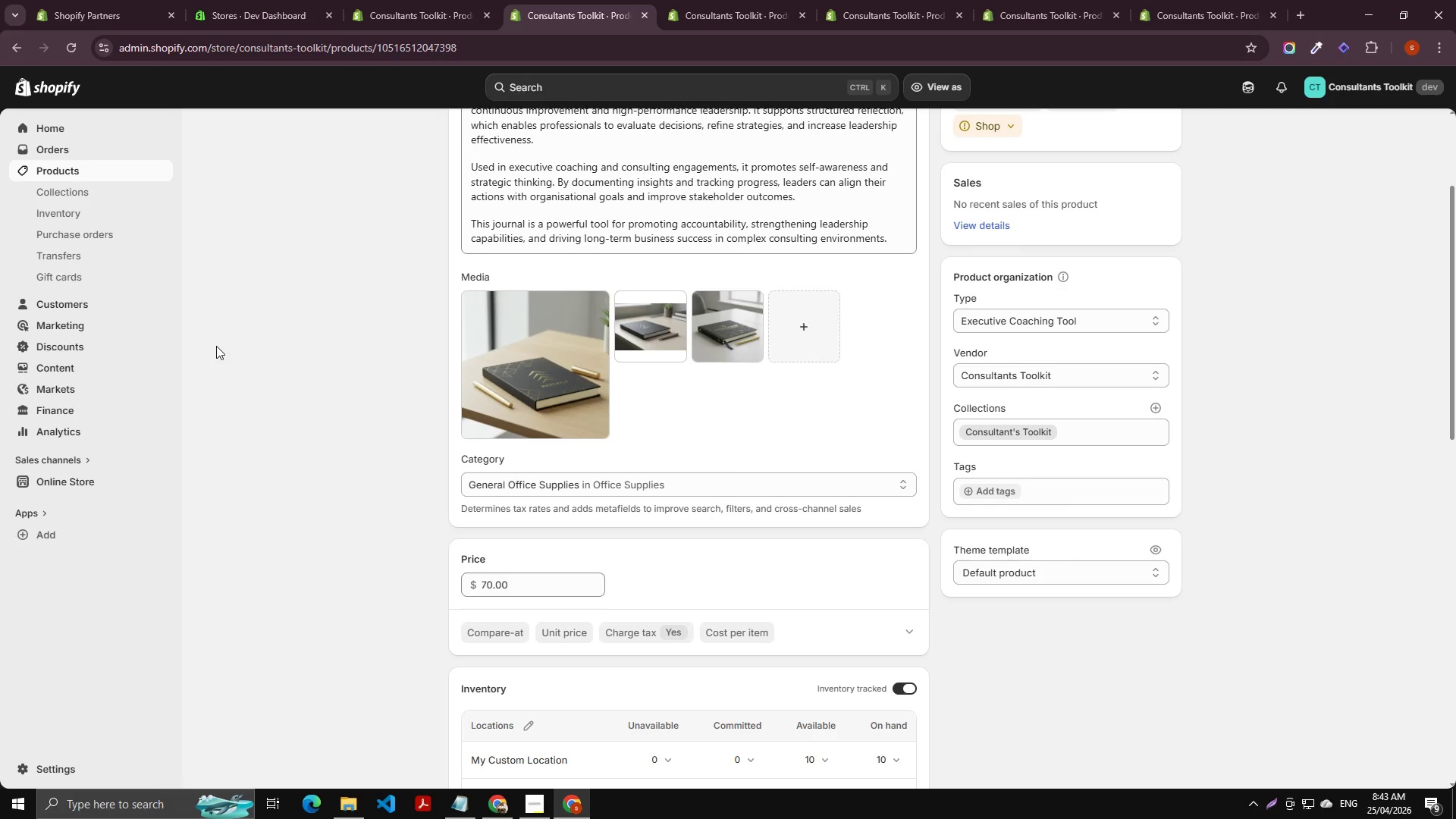 
left_click([525, 813])